 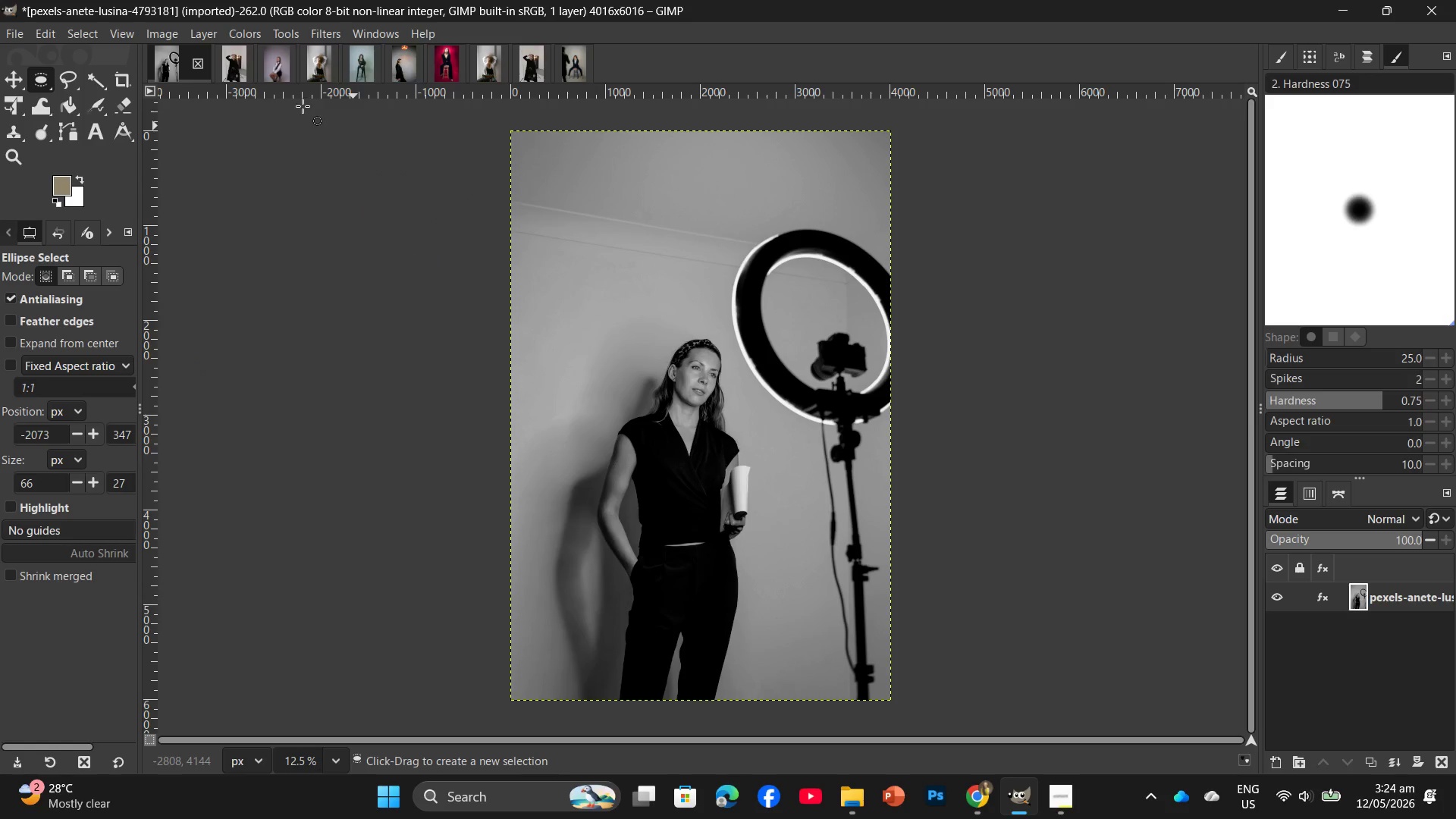 
left_click([157, 34])
 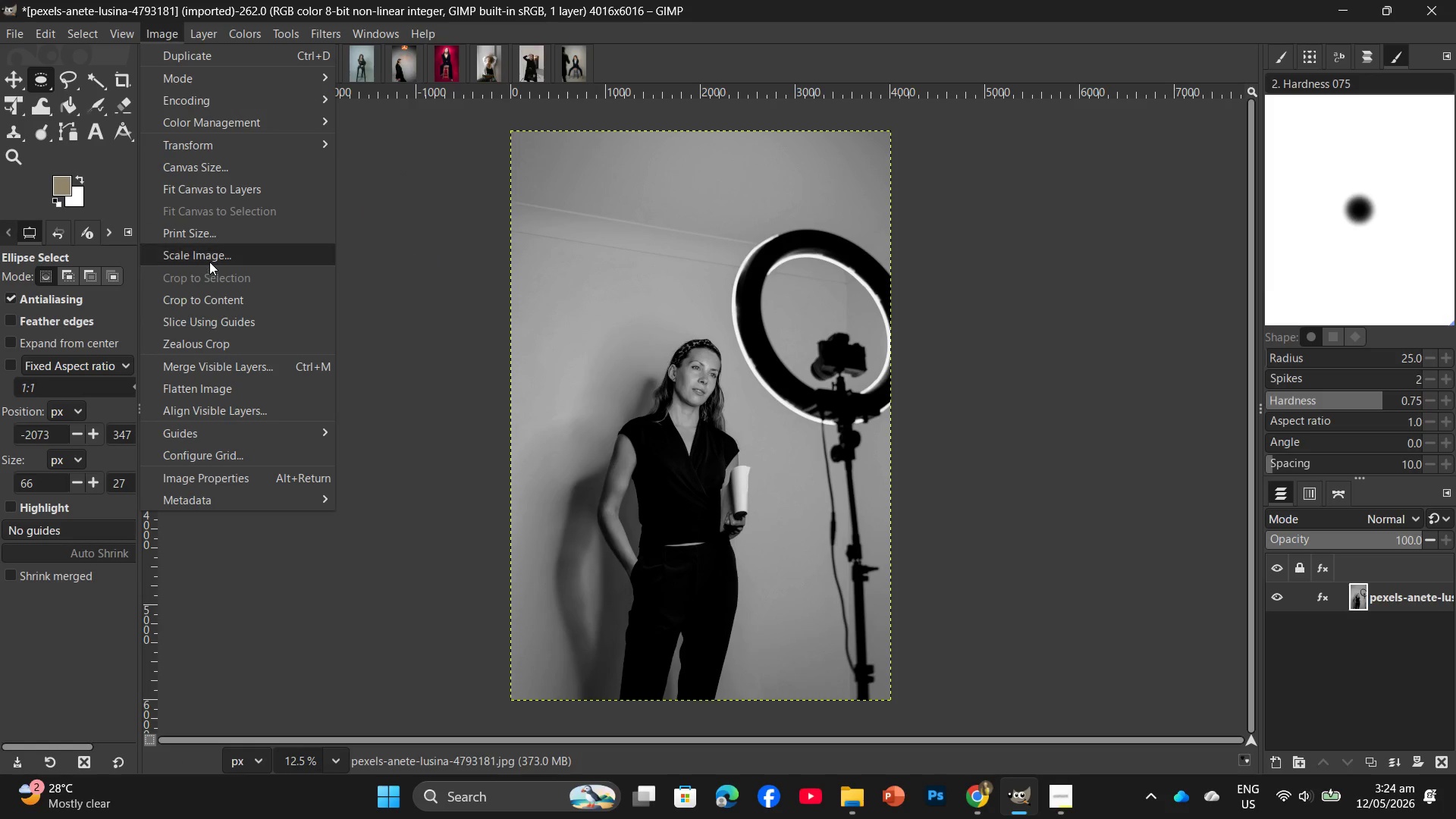 
left_click([210, 259])
 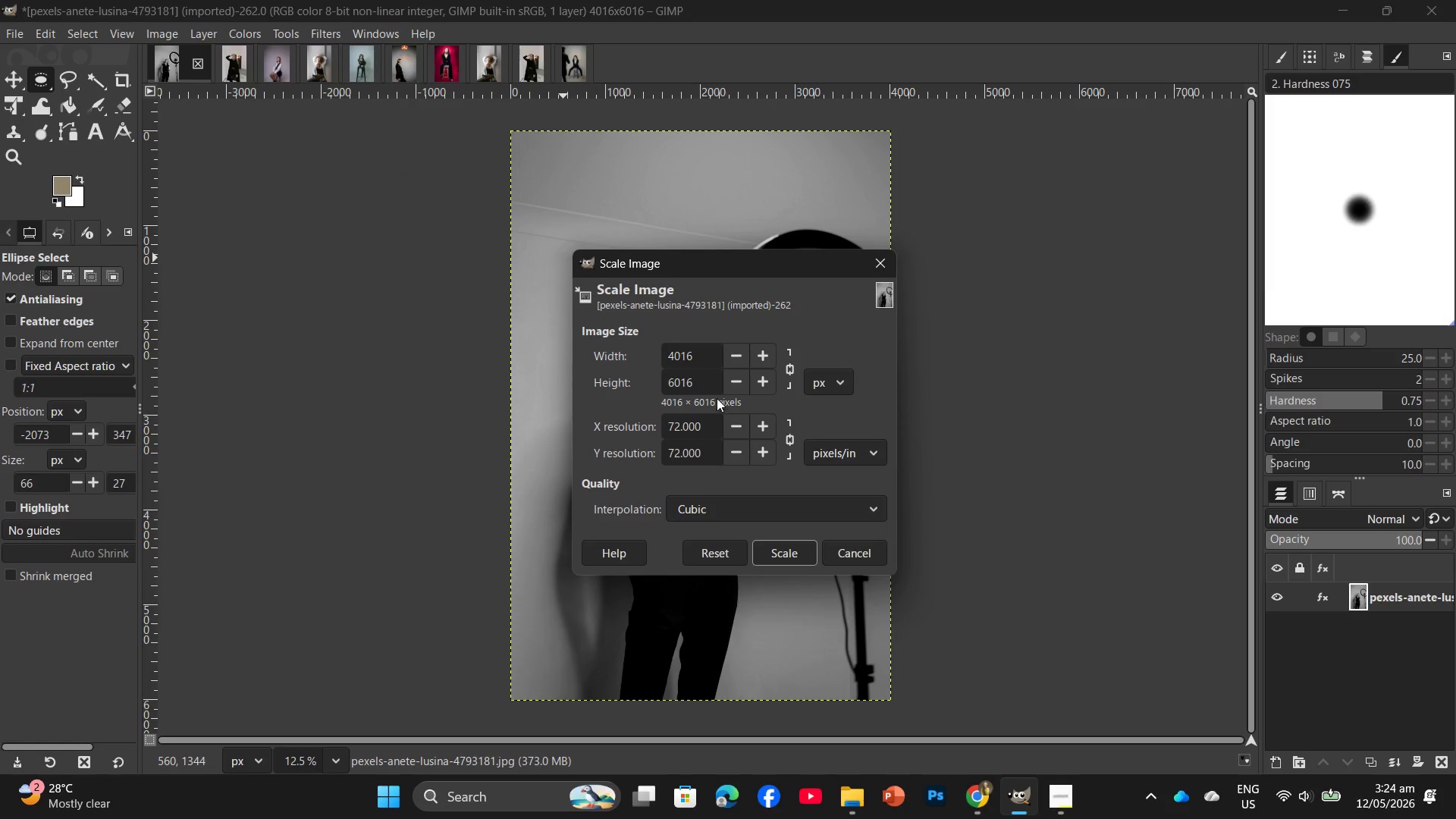 
left_click_drag(start_coordinate=[689, 375], to_coordinate=[598, 374])
 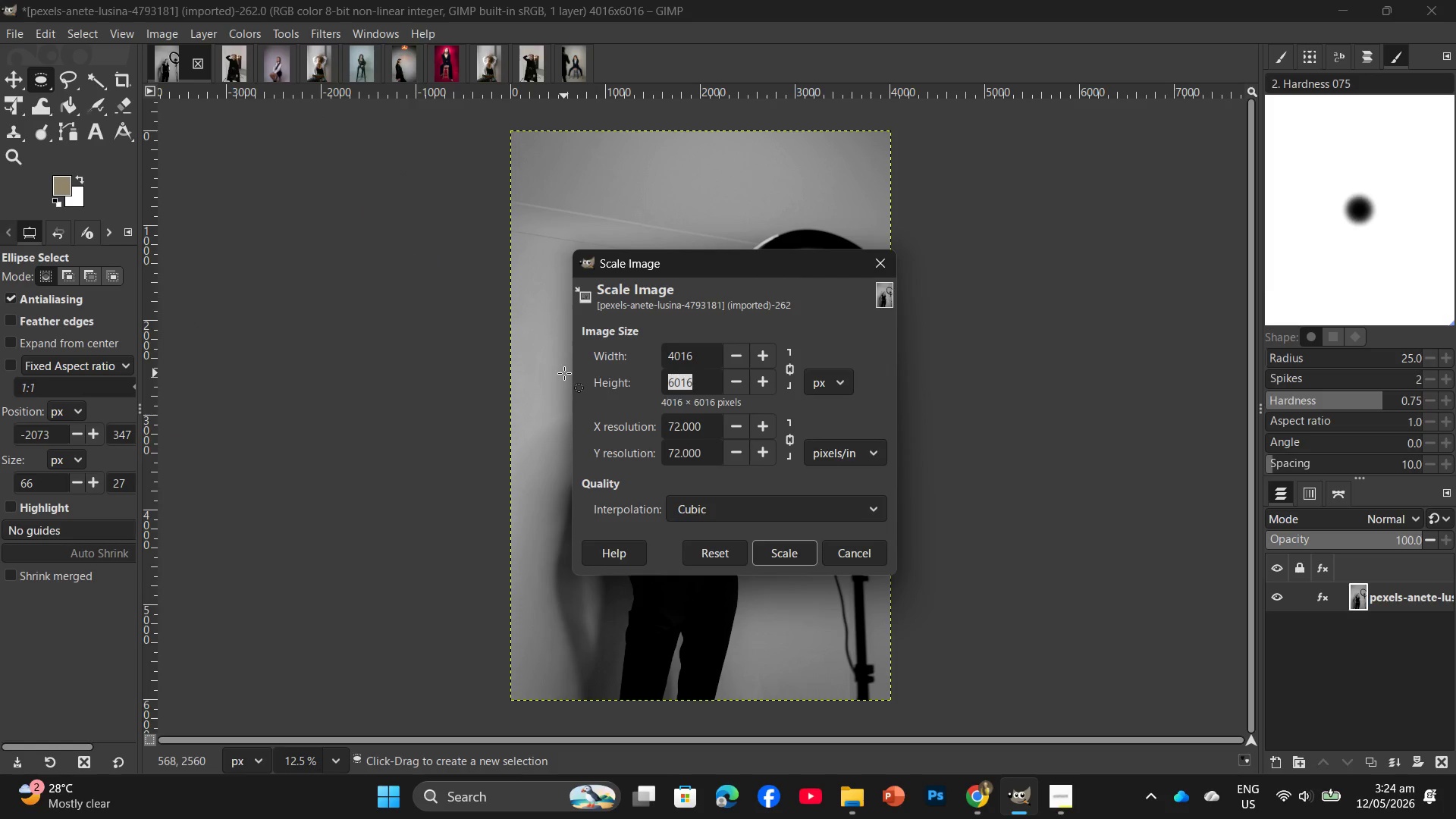 
key(Numpad2)
 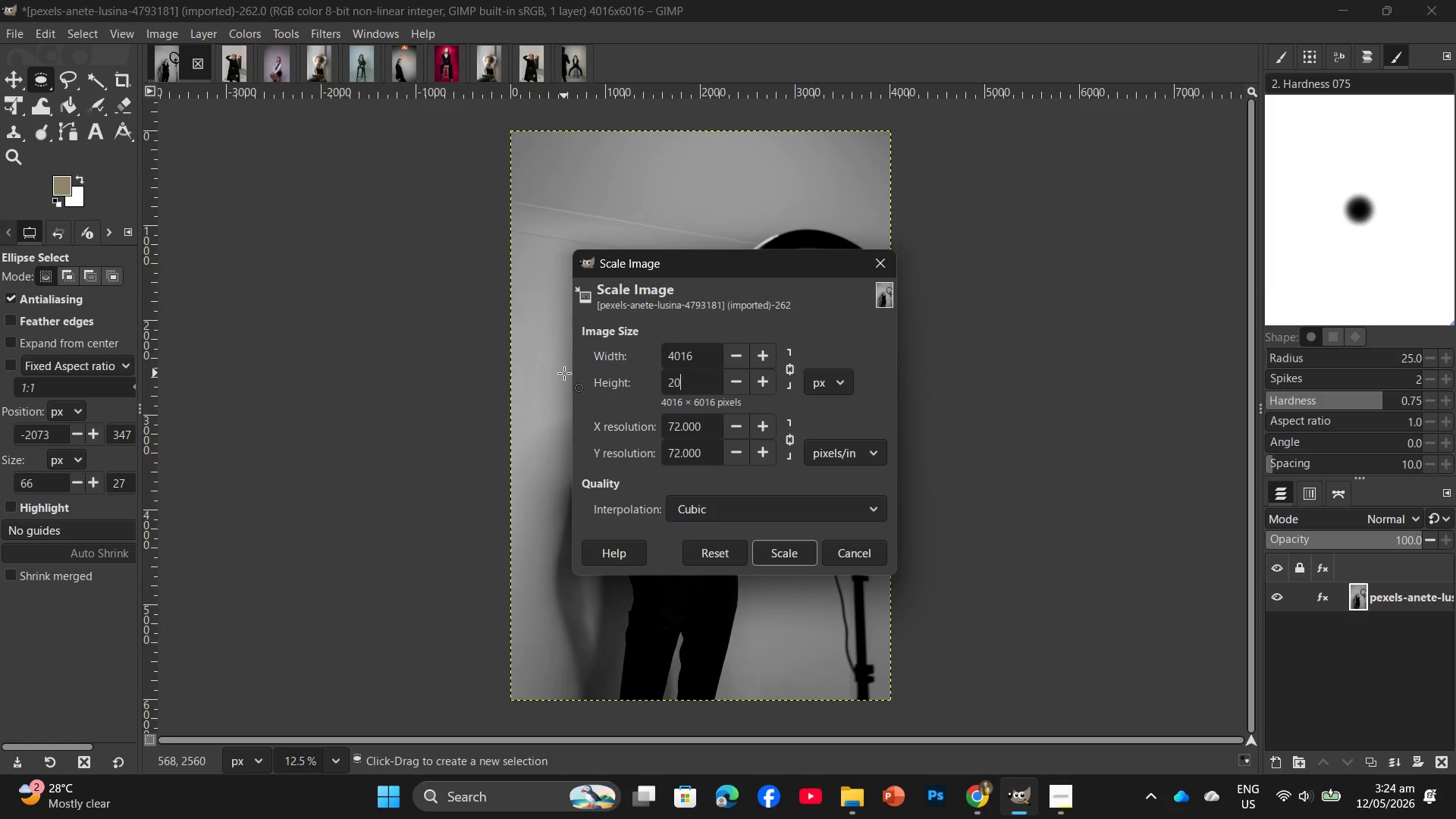 
key(Numpad0)
 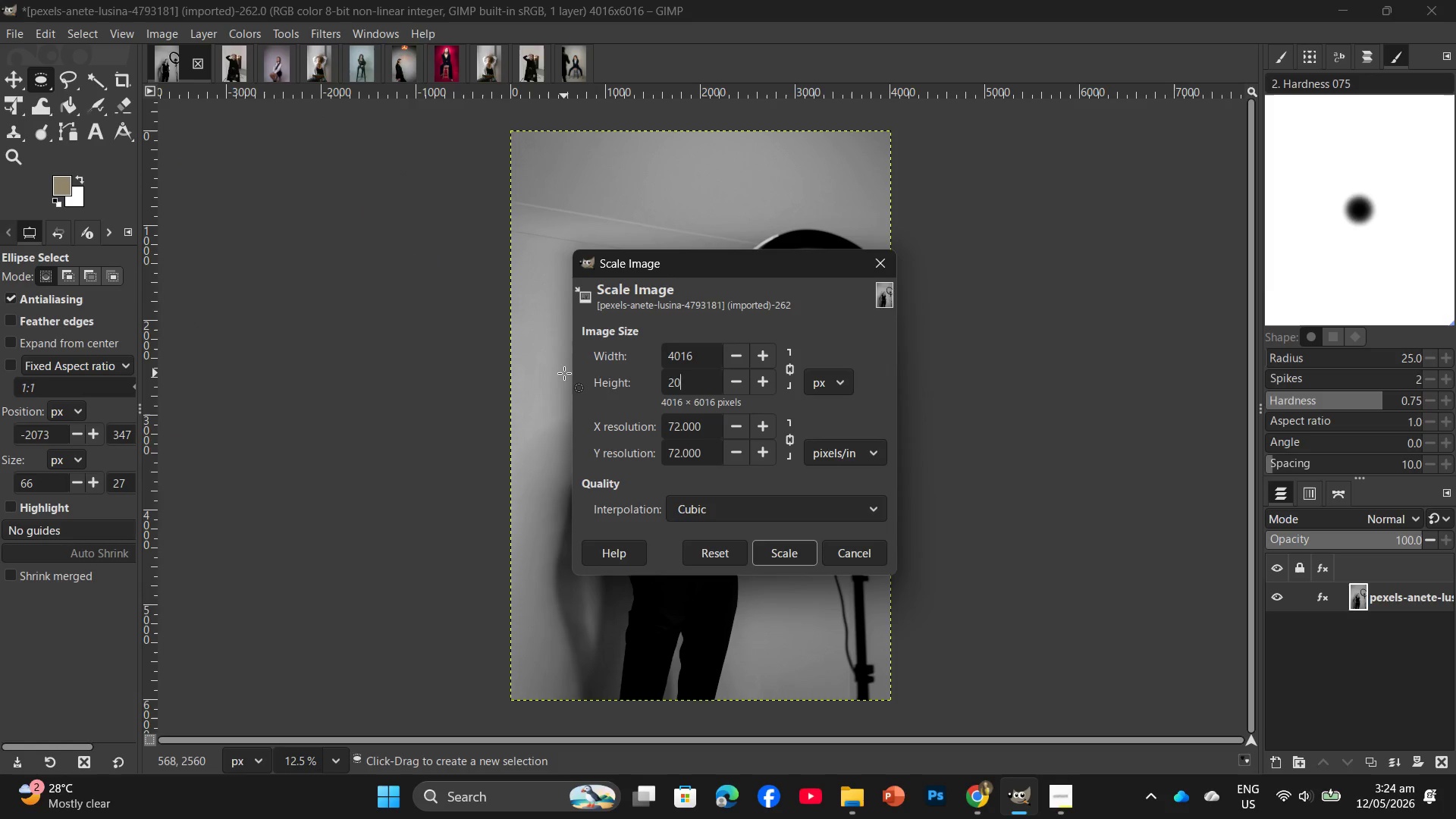 
key(Numpad0)
 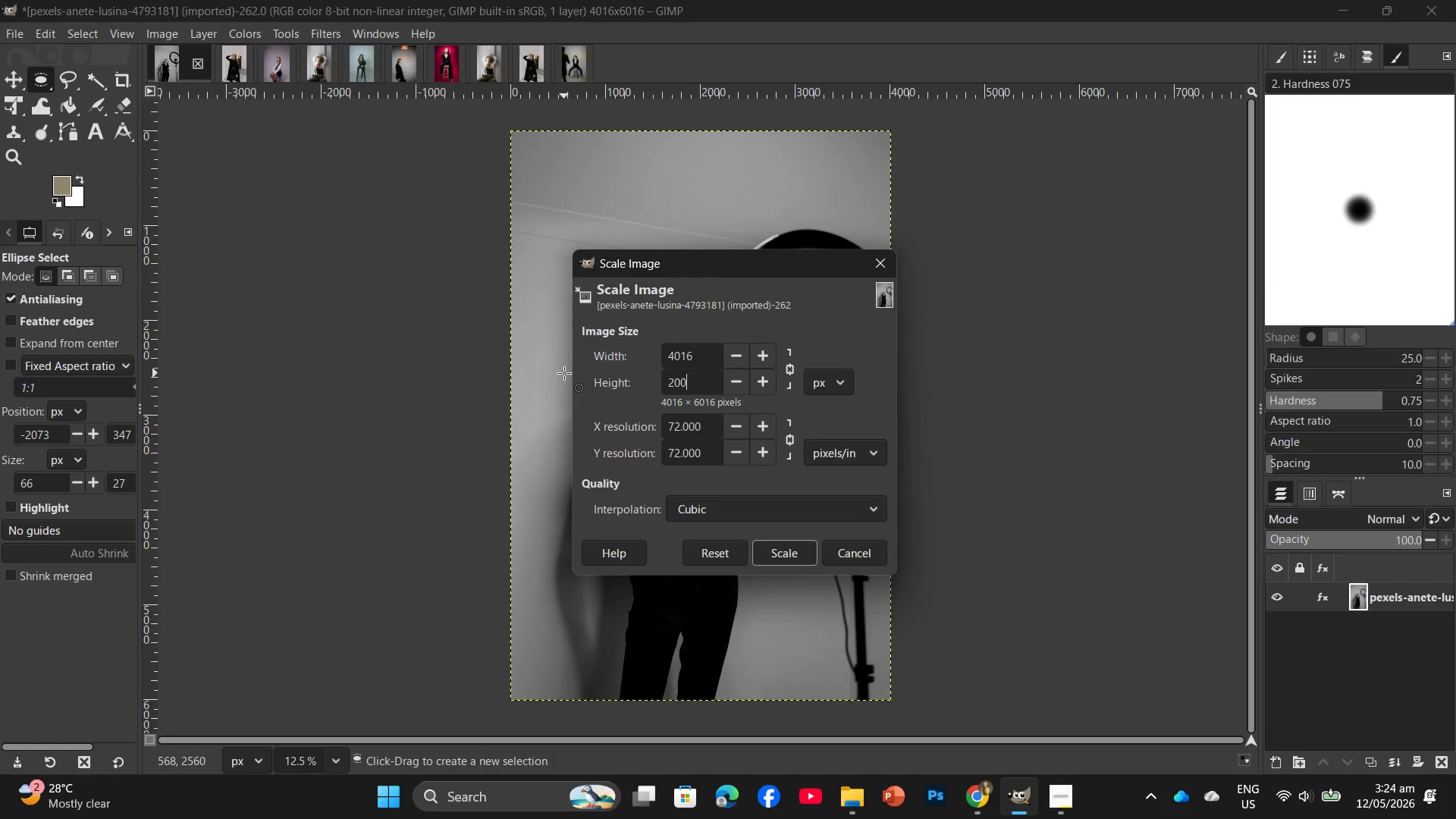 
key(Numpad0)
 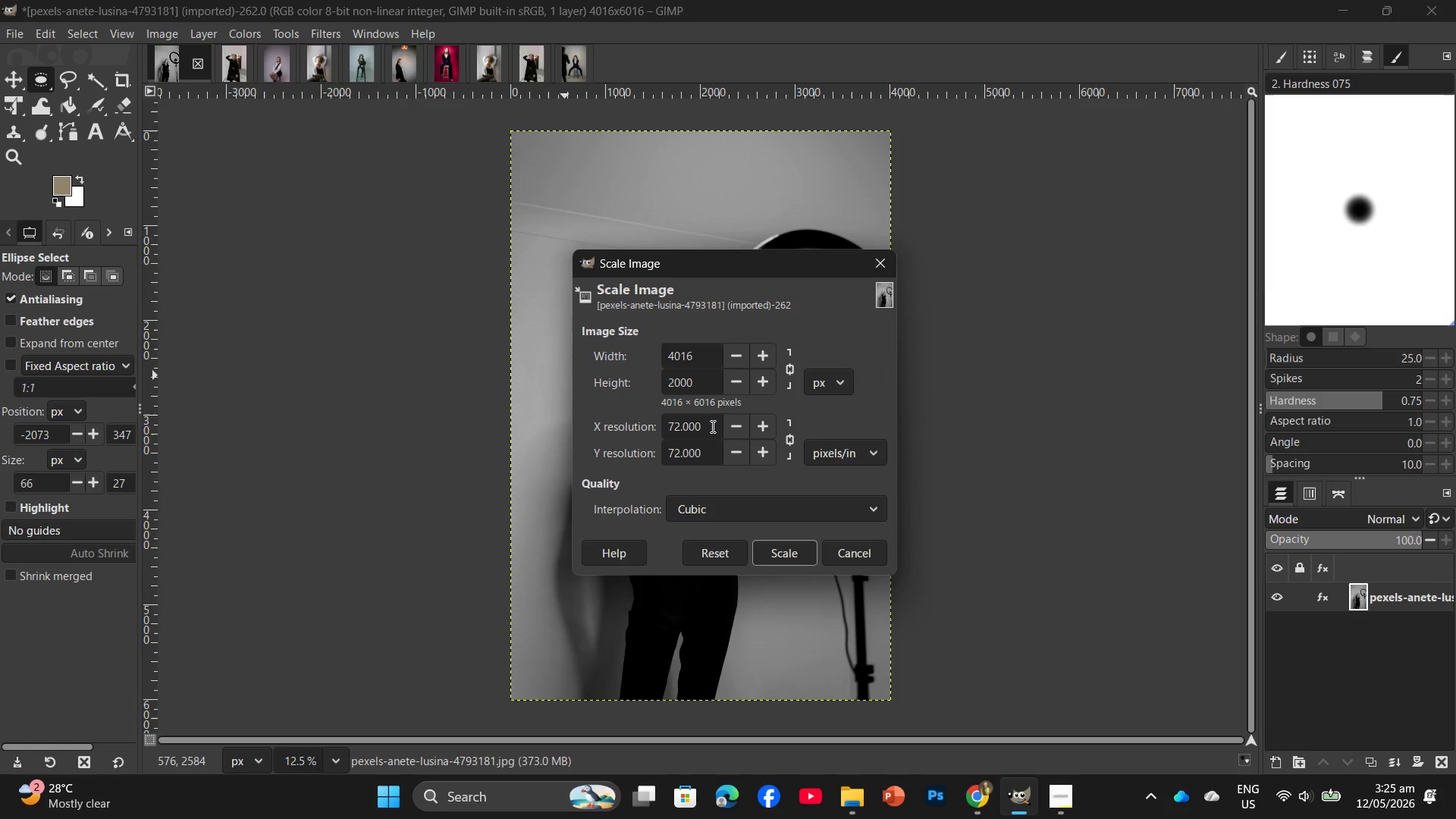 
left_click_drag(start_coordinate=[705, 432], to_coordinate=[613, 419])
 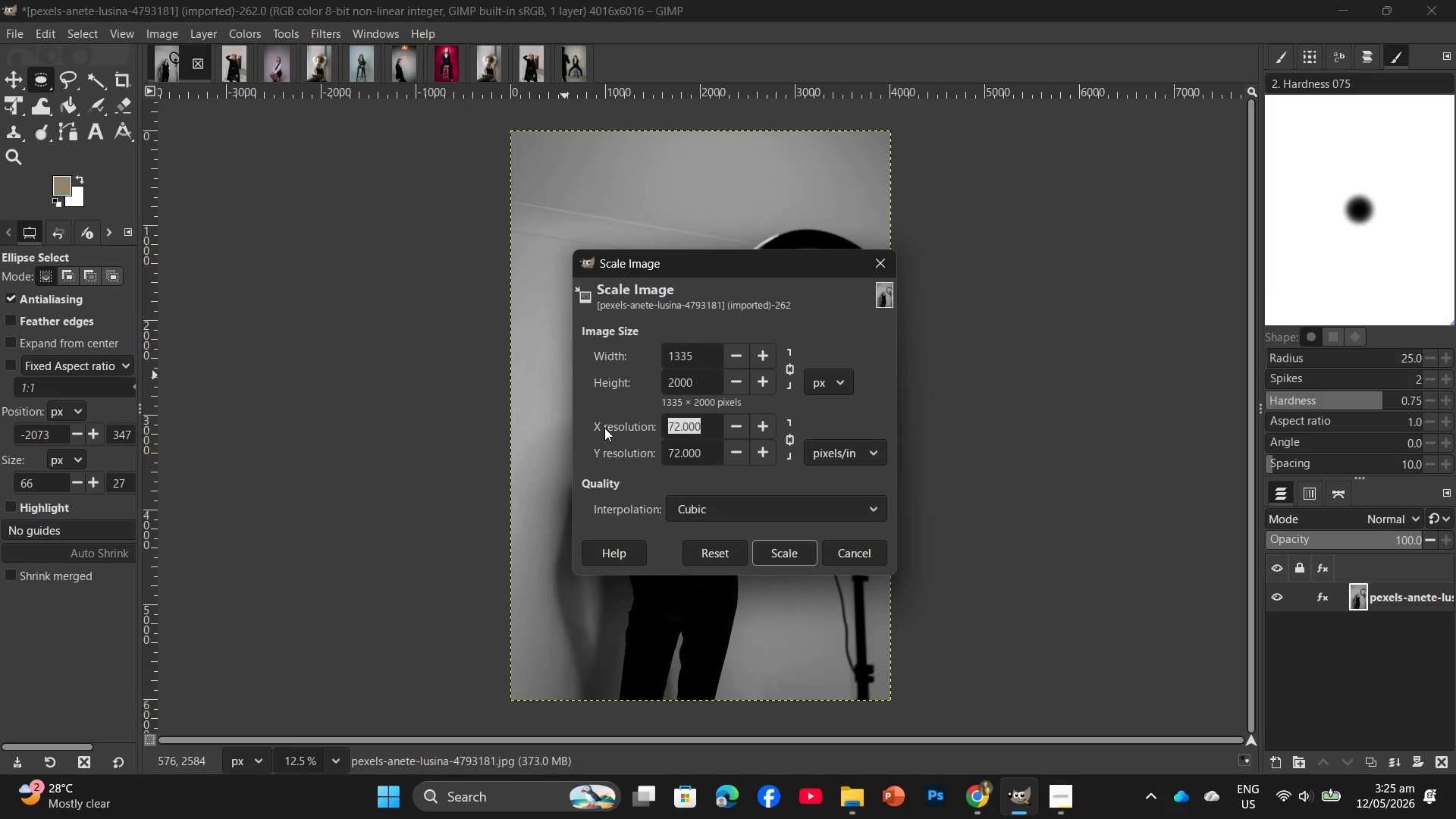 
key(Numpad0)
 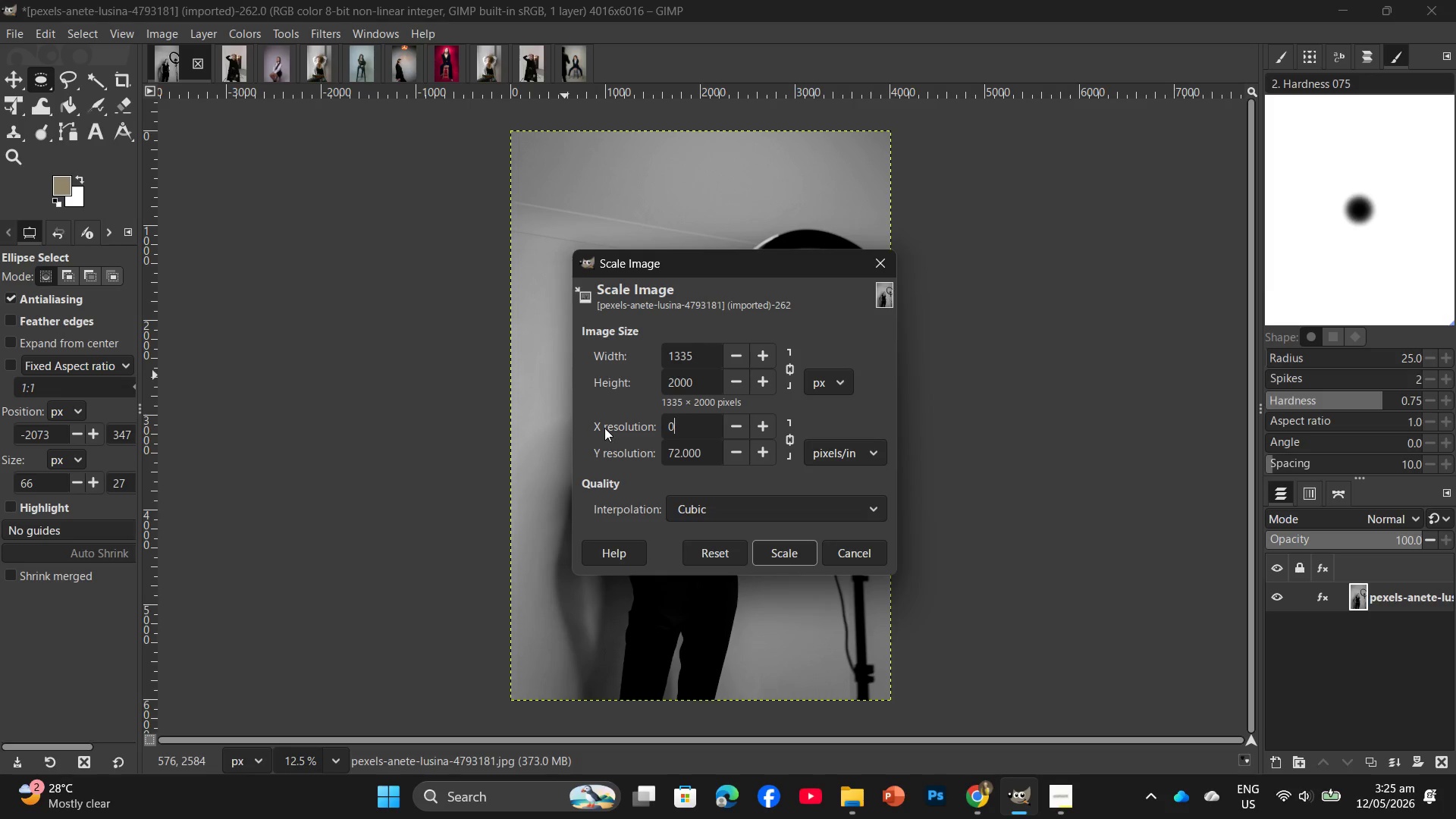 
key(Backspace)
 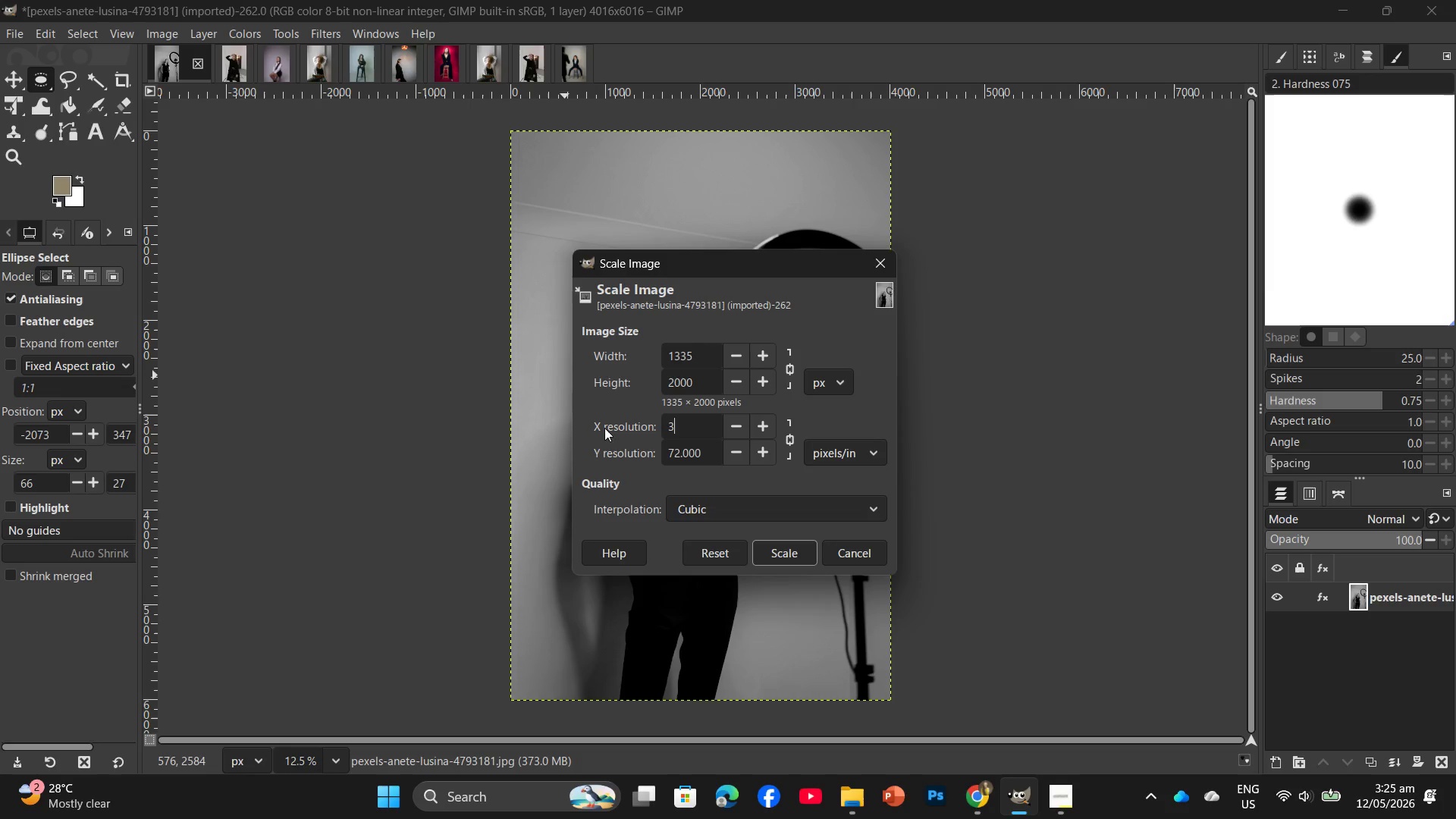 
key(Numpad3)
 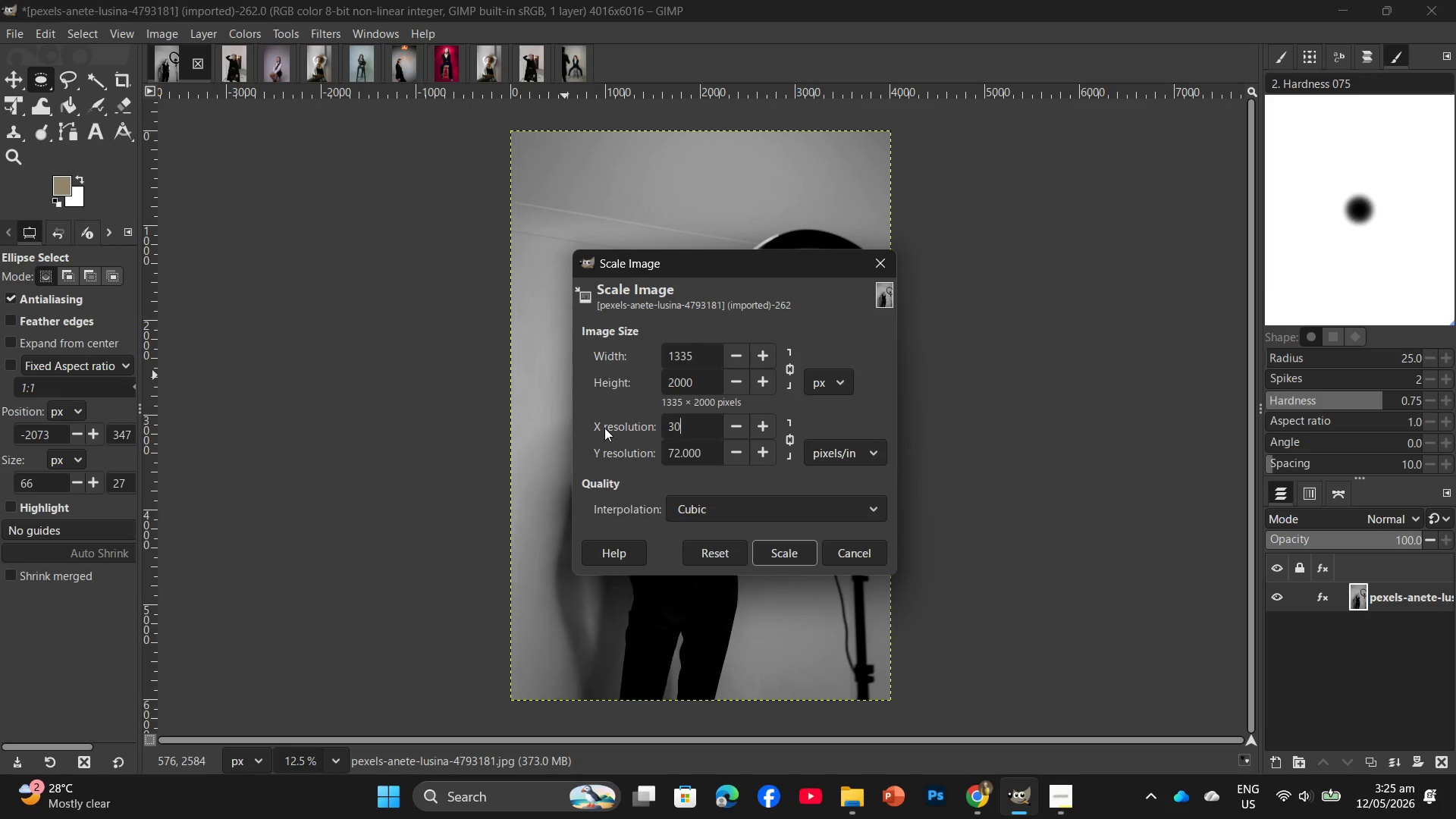 
key(Numpad0)
 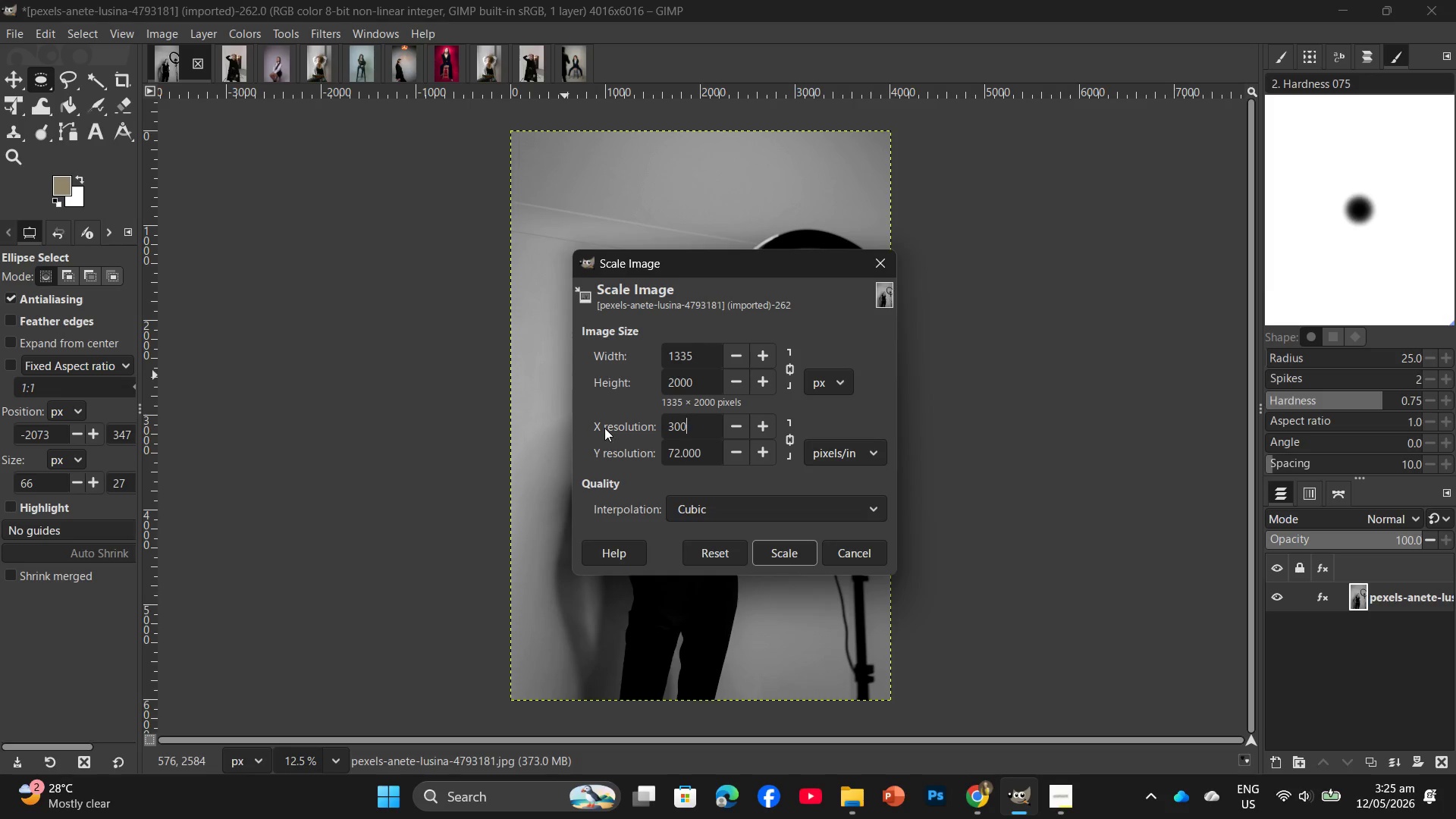 
key(Numpad0)
 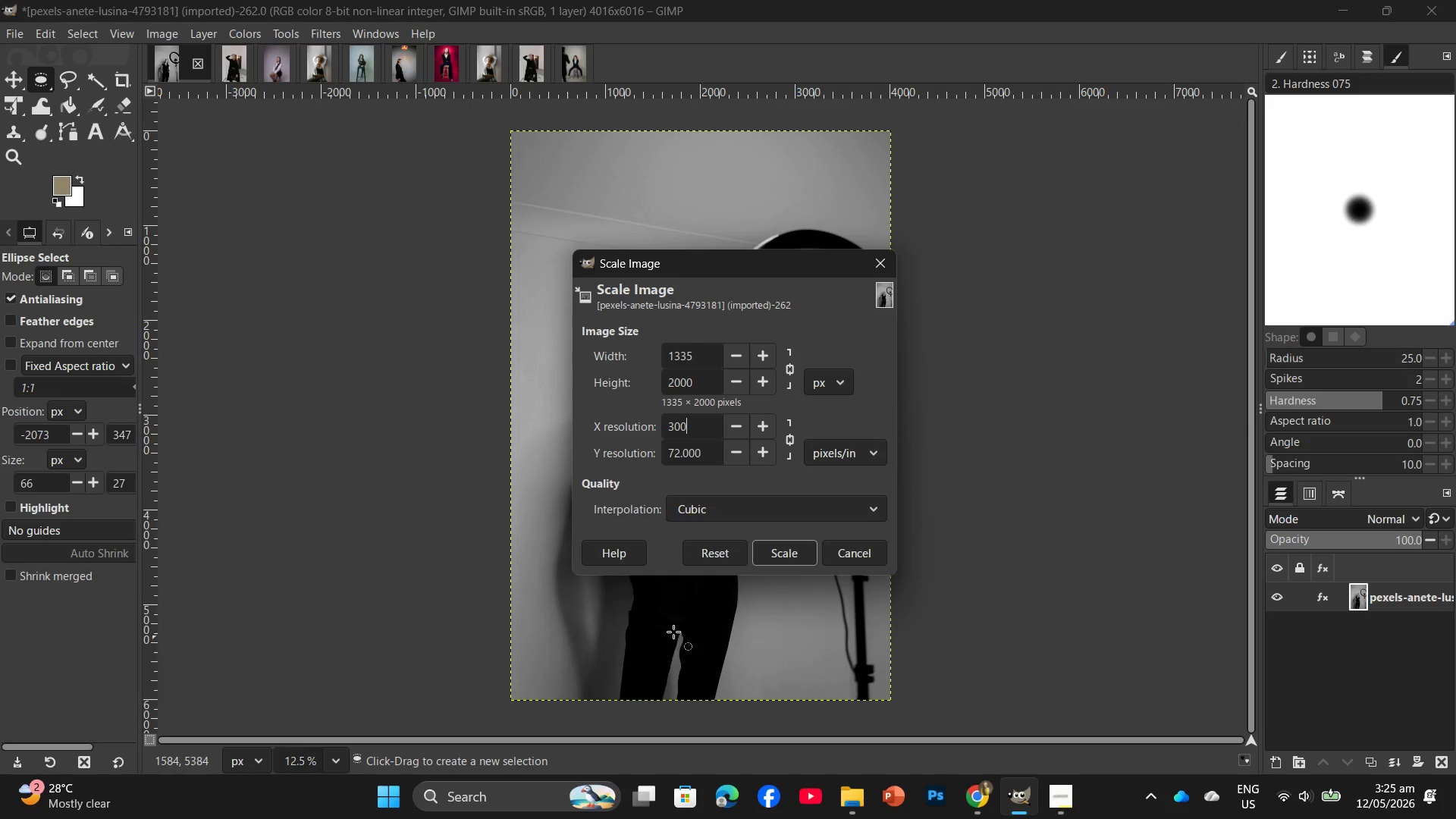 
left_click([767, 555])
 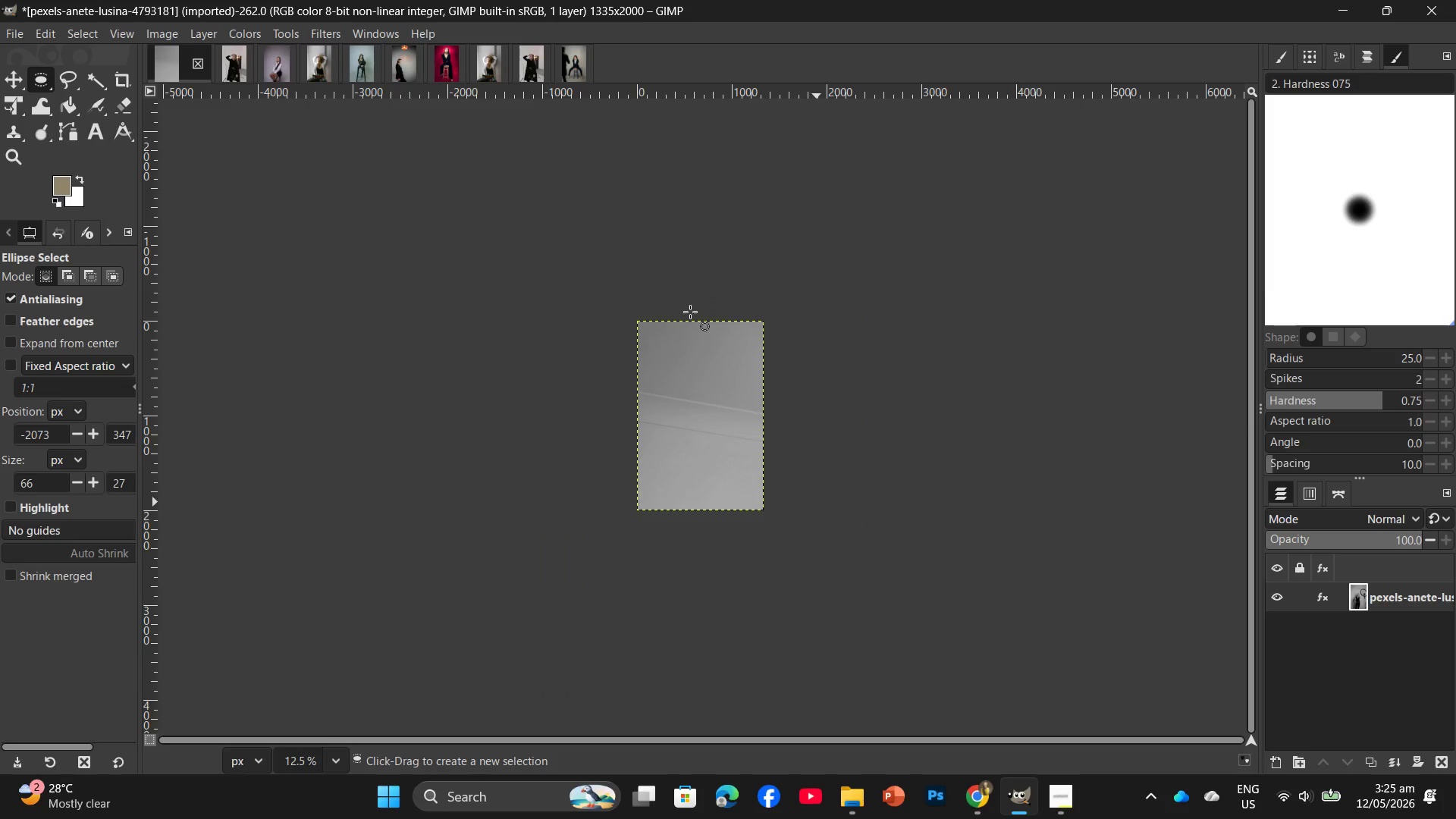 
wait(5.36)
 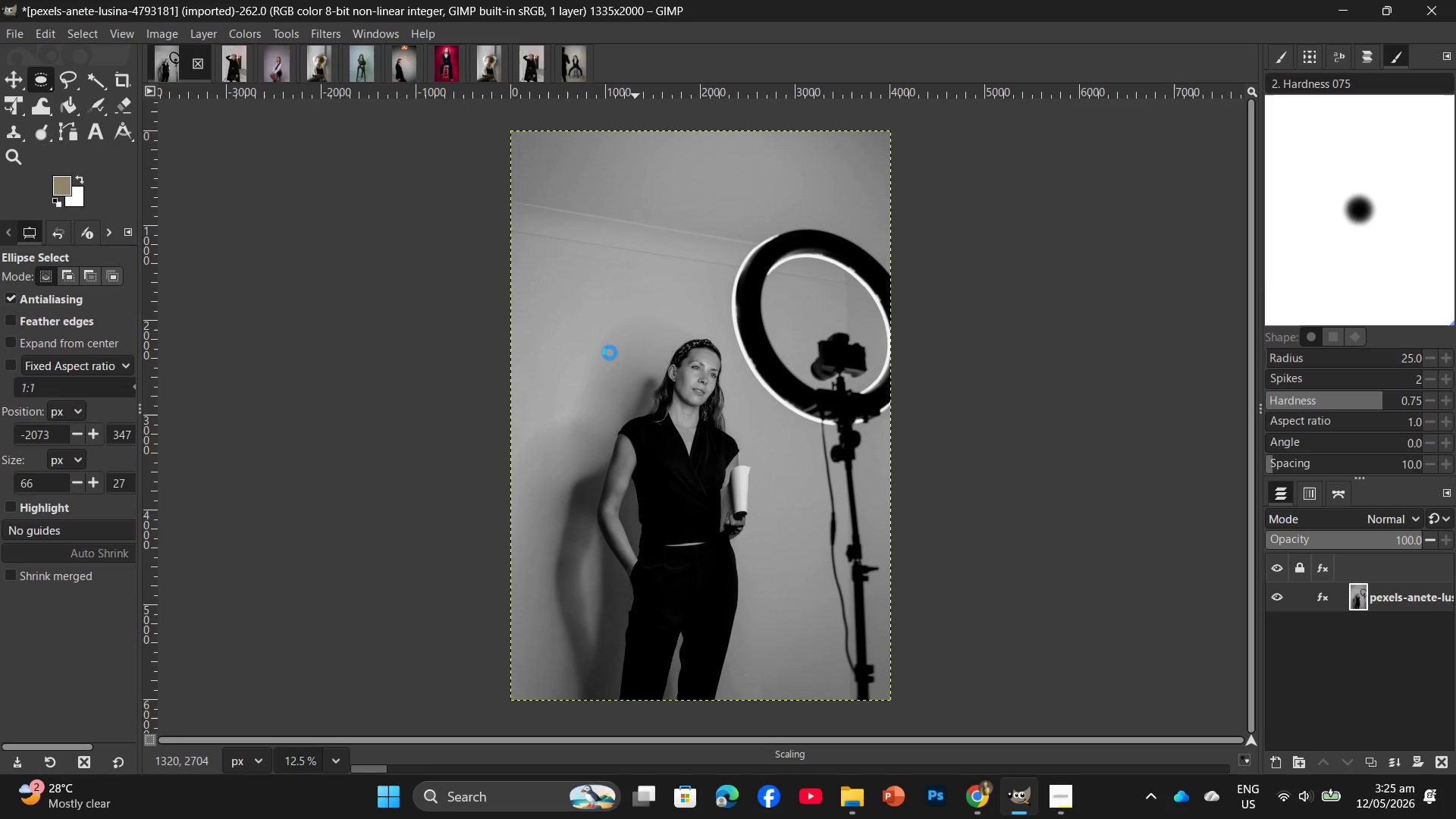 
left_click([12, 30])
 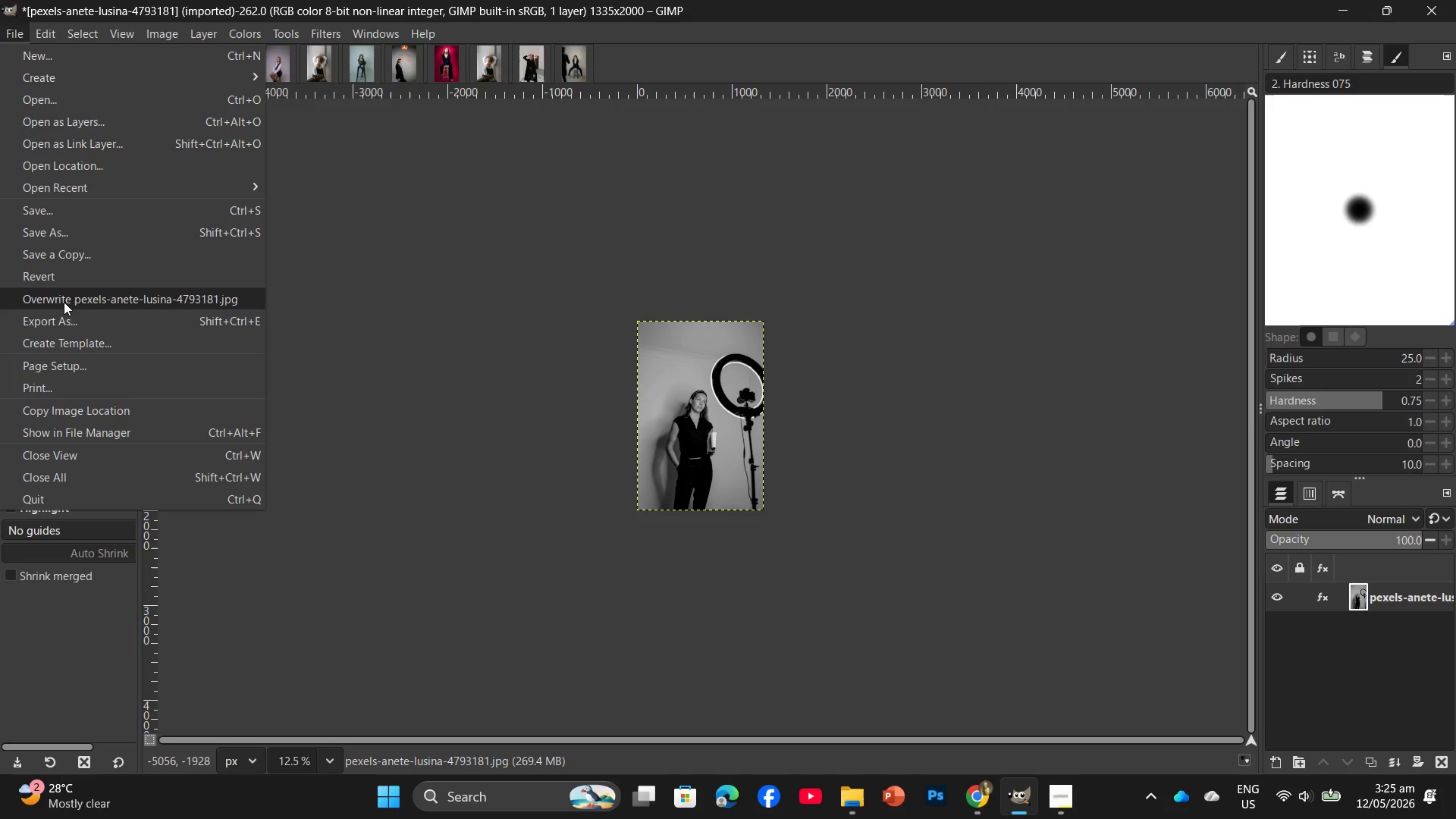 
left_click([59, 317])
 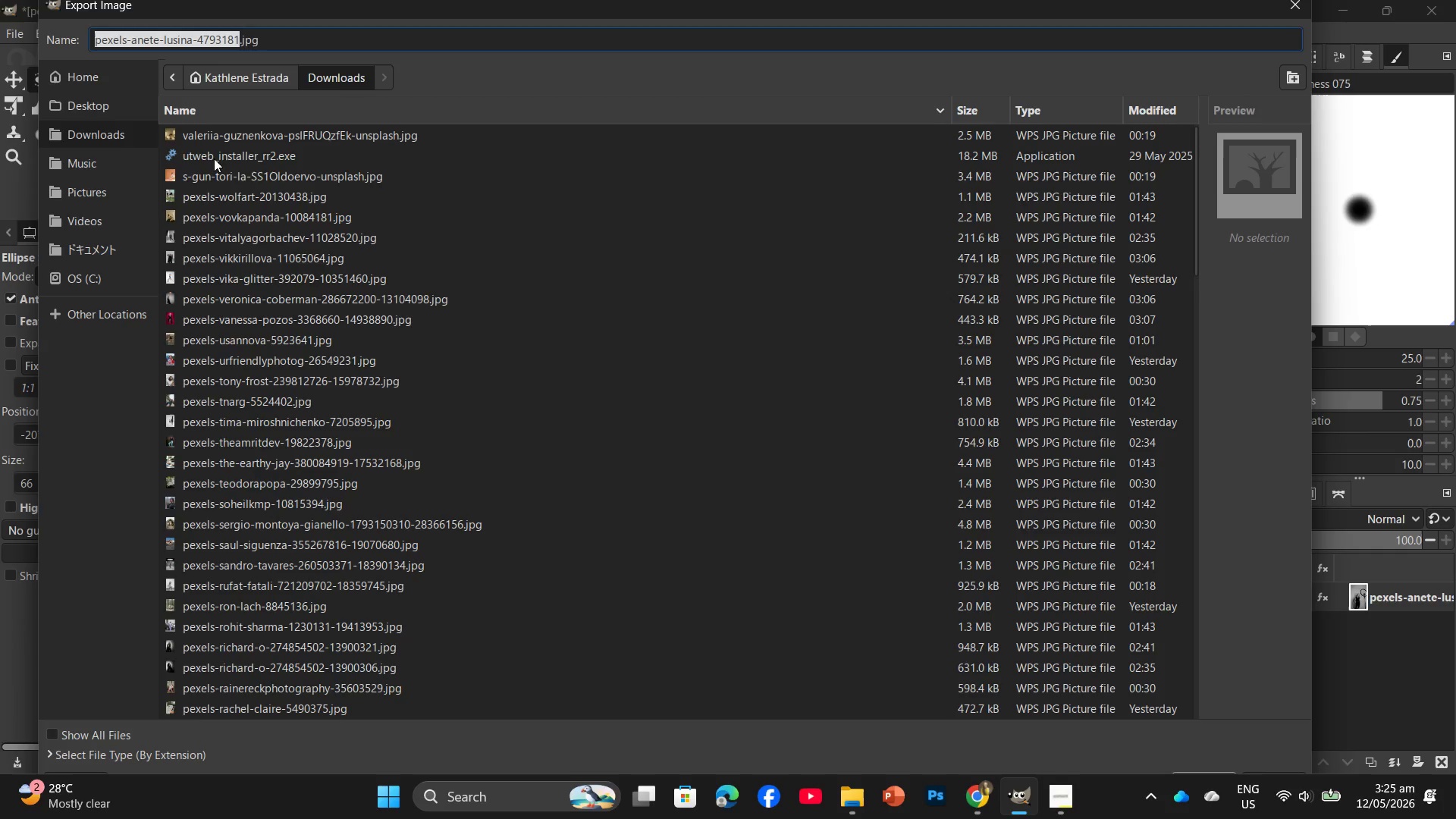 
left_click([106, 109])
 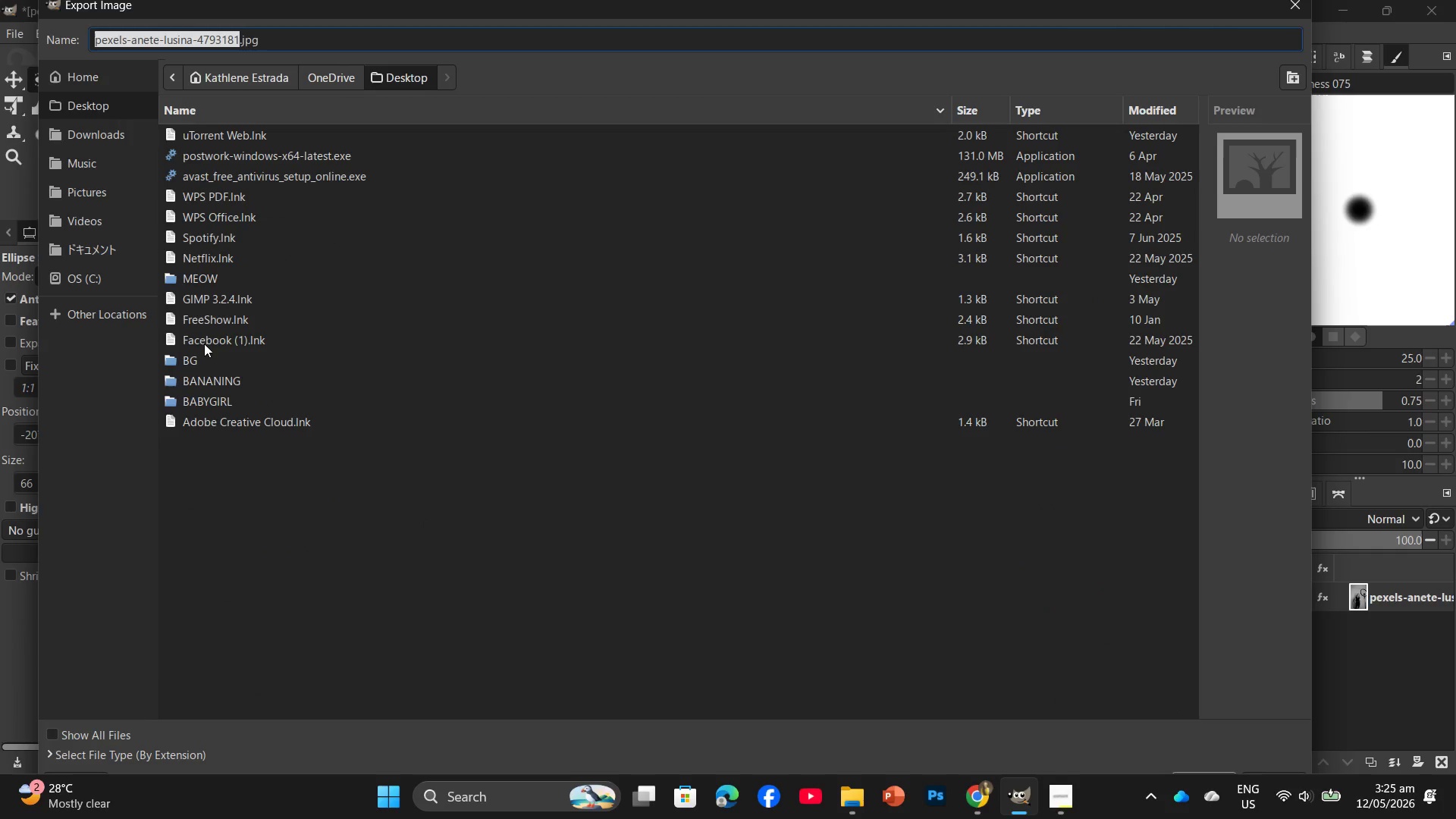 
left_click([199, 387])
 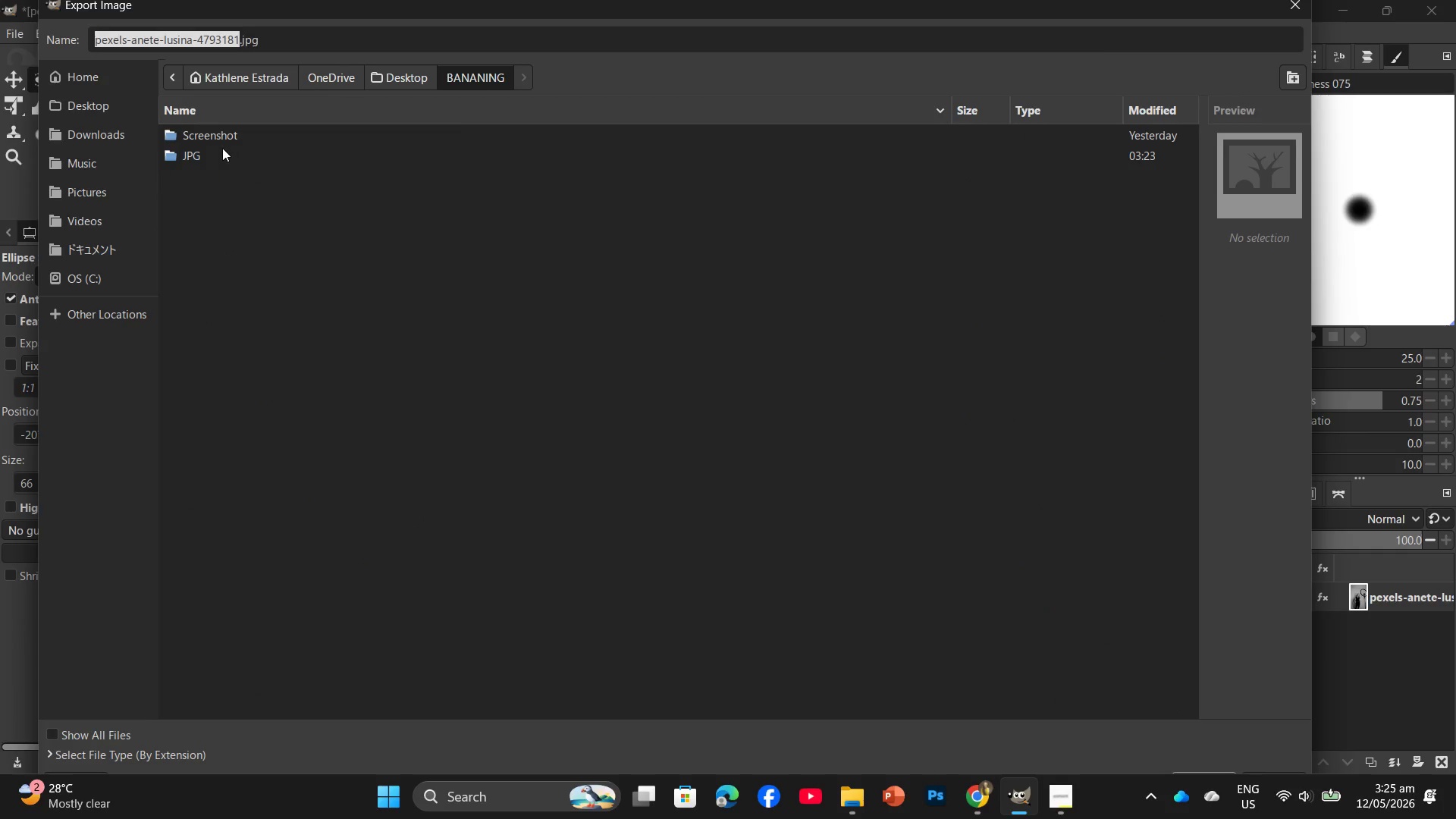 
double_click([220, 151])
 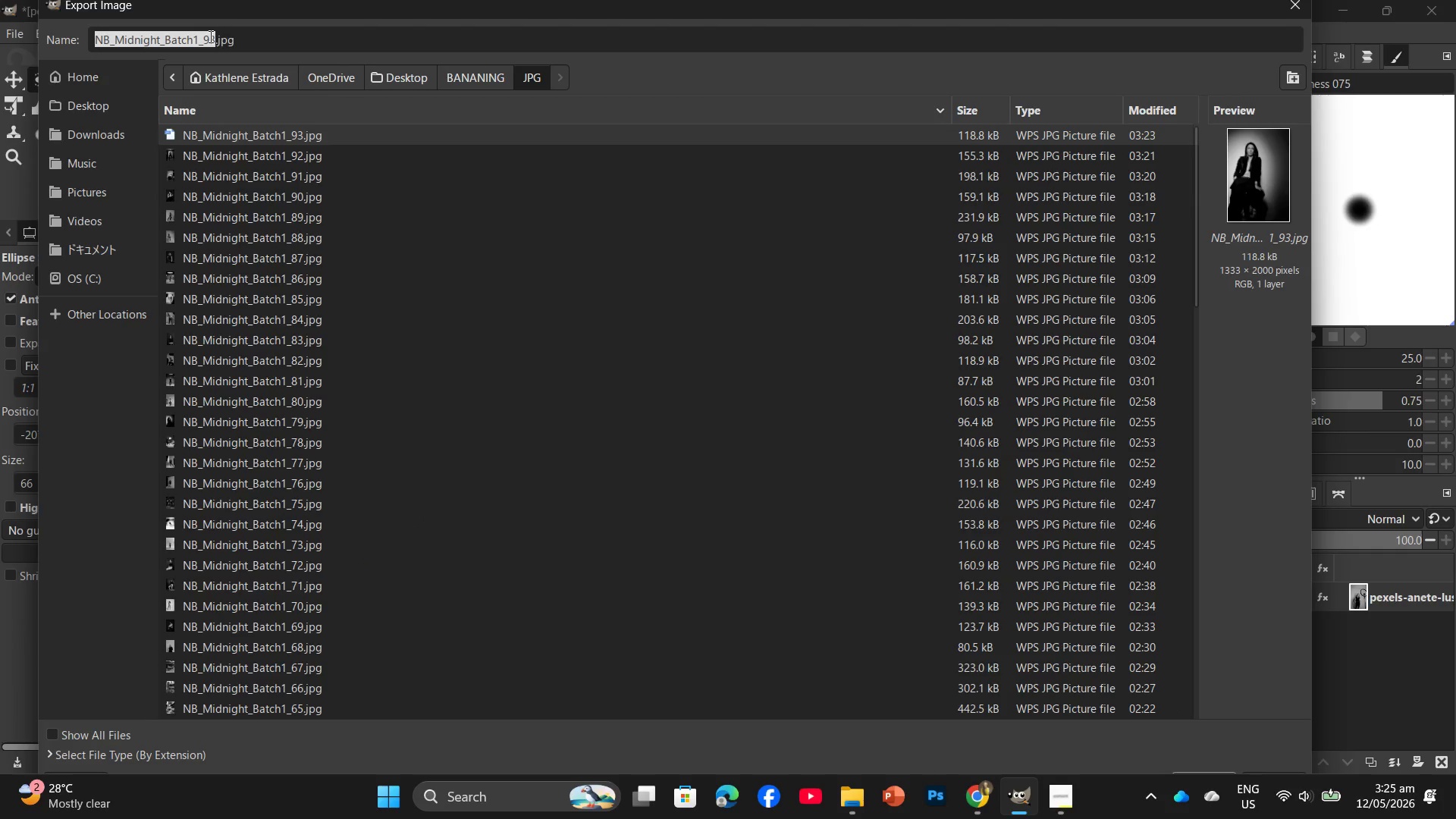 
left_click([215, 36])
 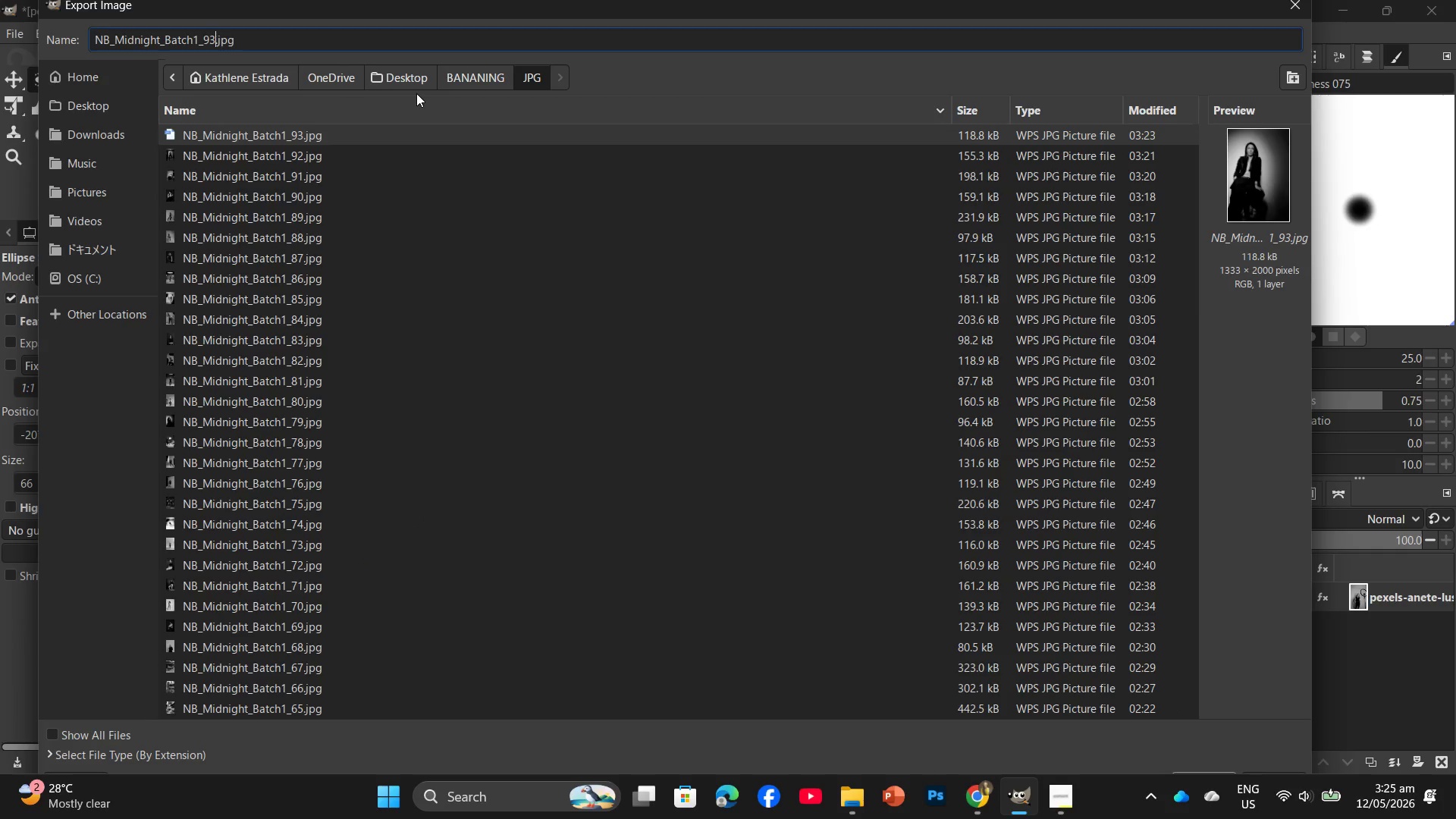 
key(Backspace)
 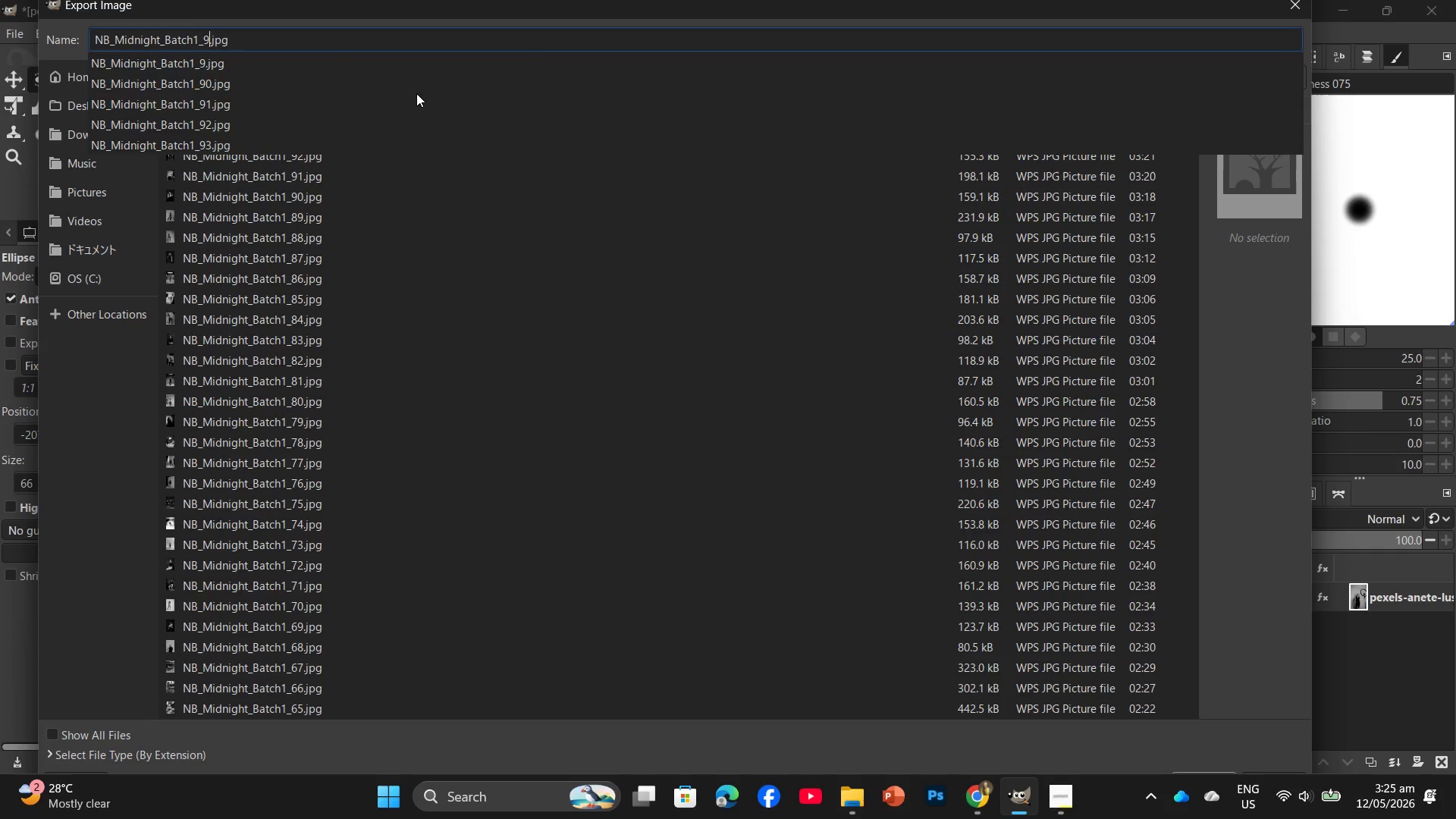 
key(Numpad4)
 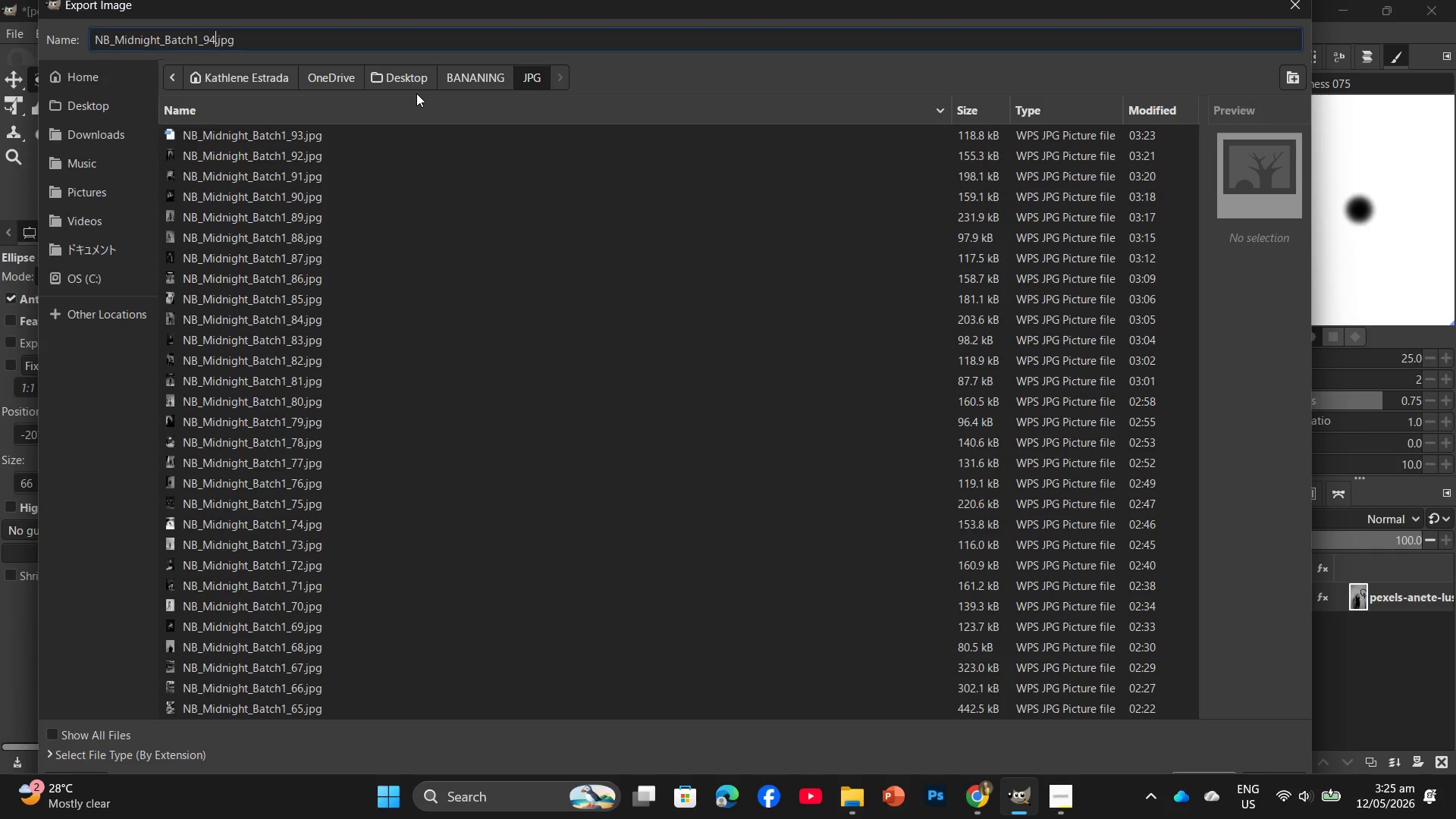 
key(Enter)
 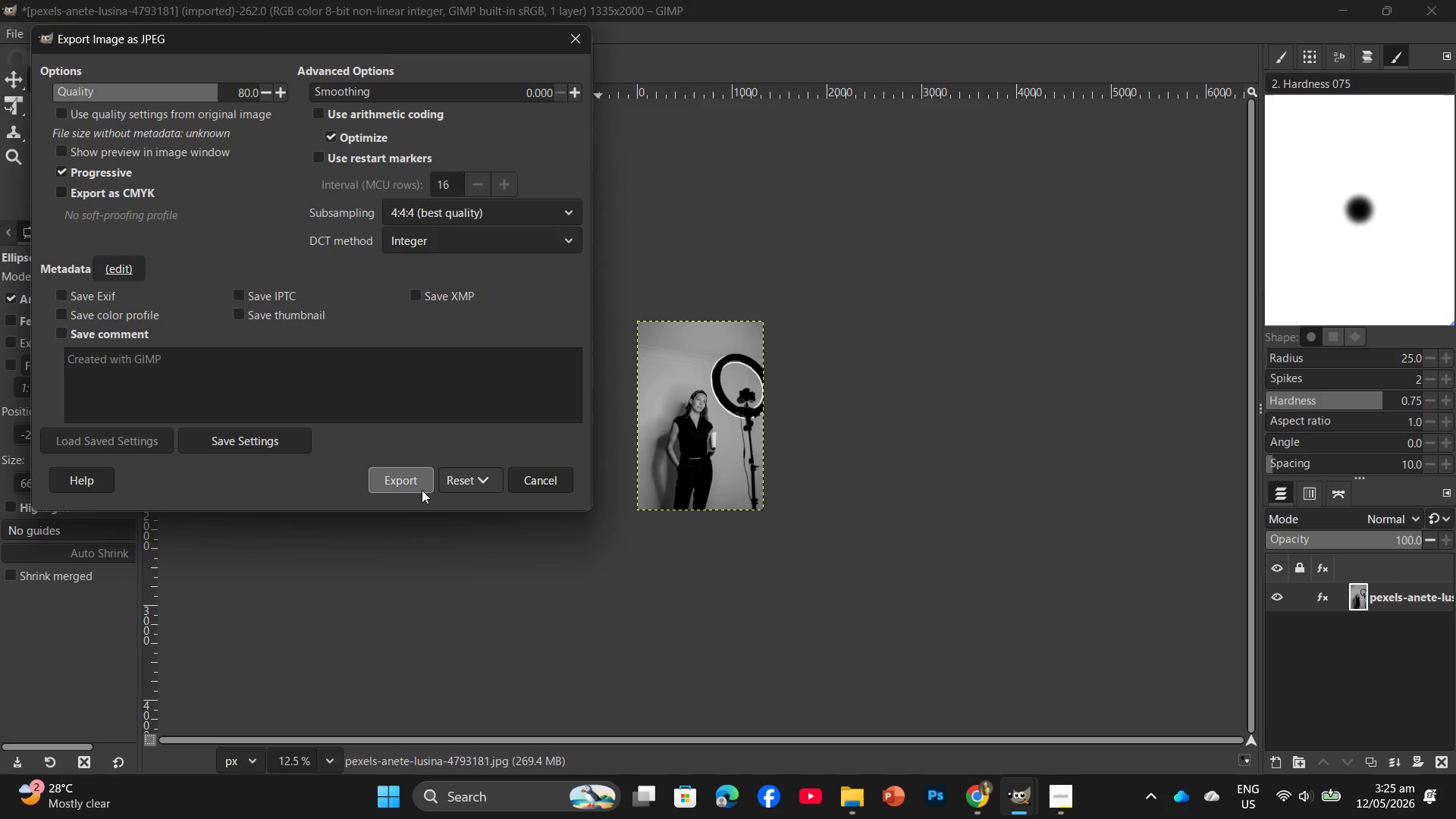 
left_click([422, 490])
 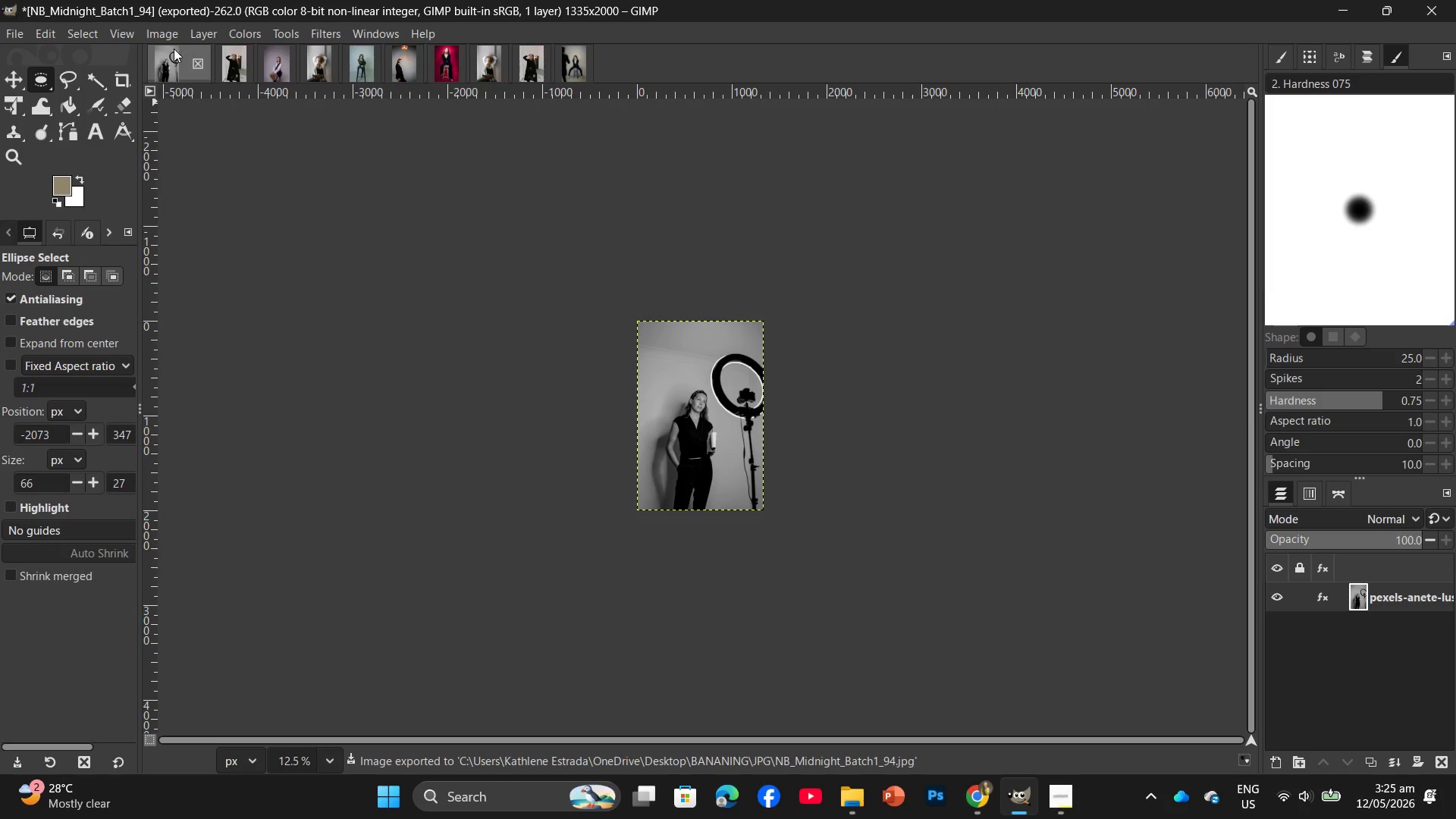 
left_click([198, 66])
 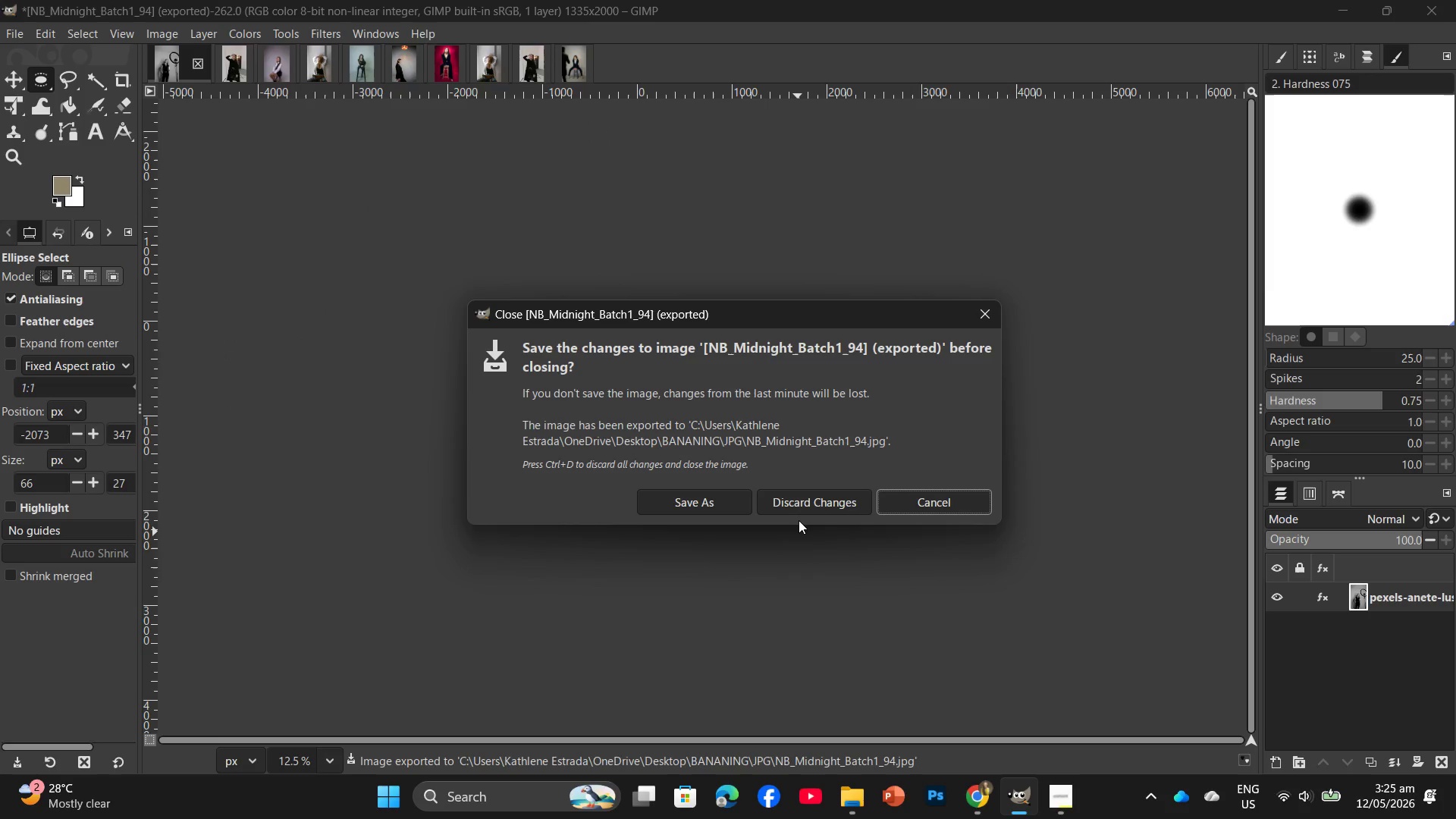 
left_click([799, 509])
 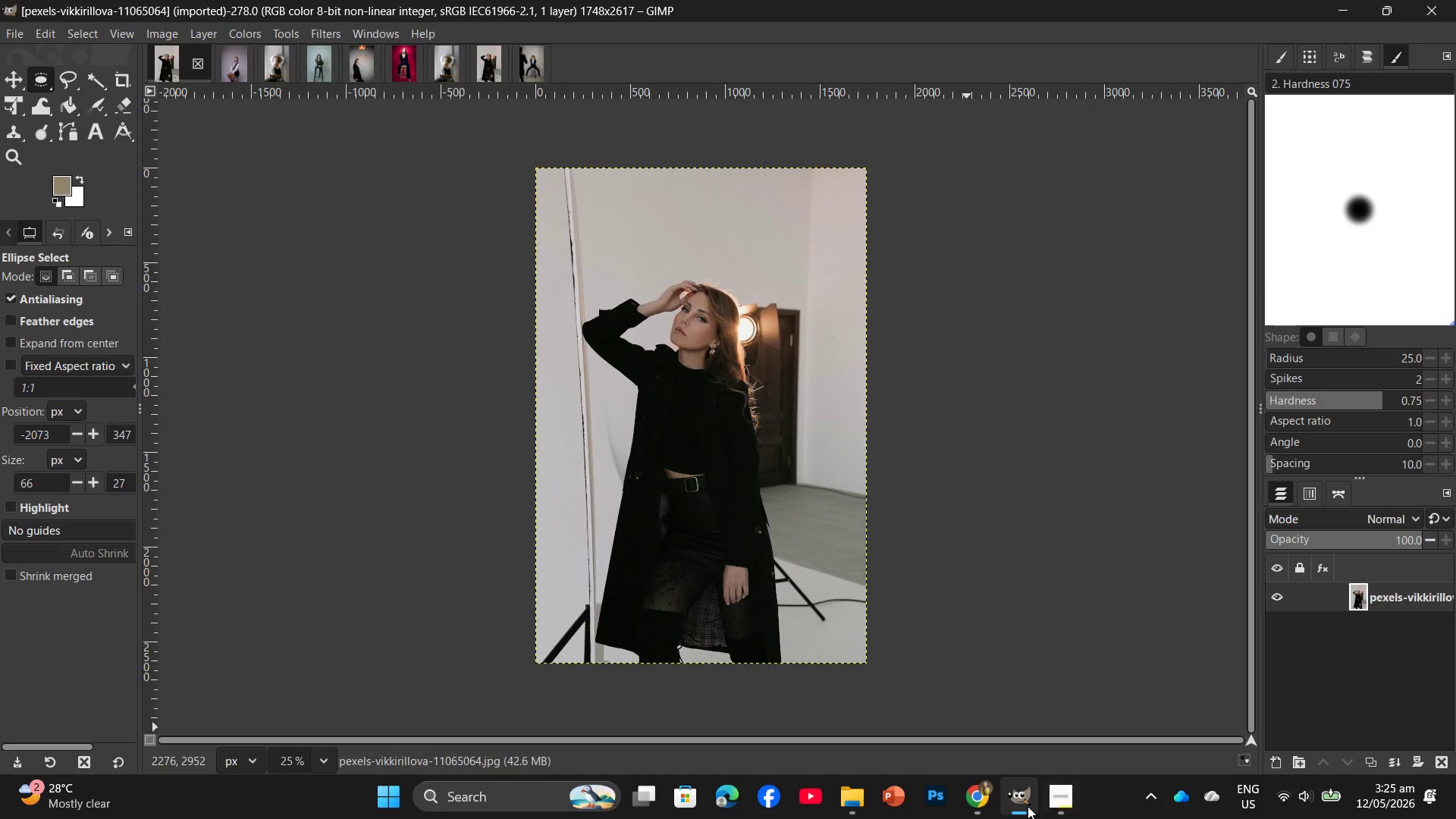 
left_click([1028, 806])
 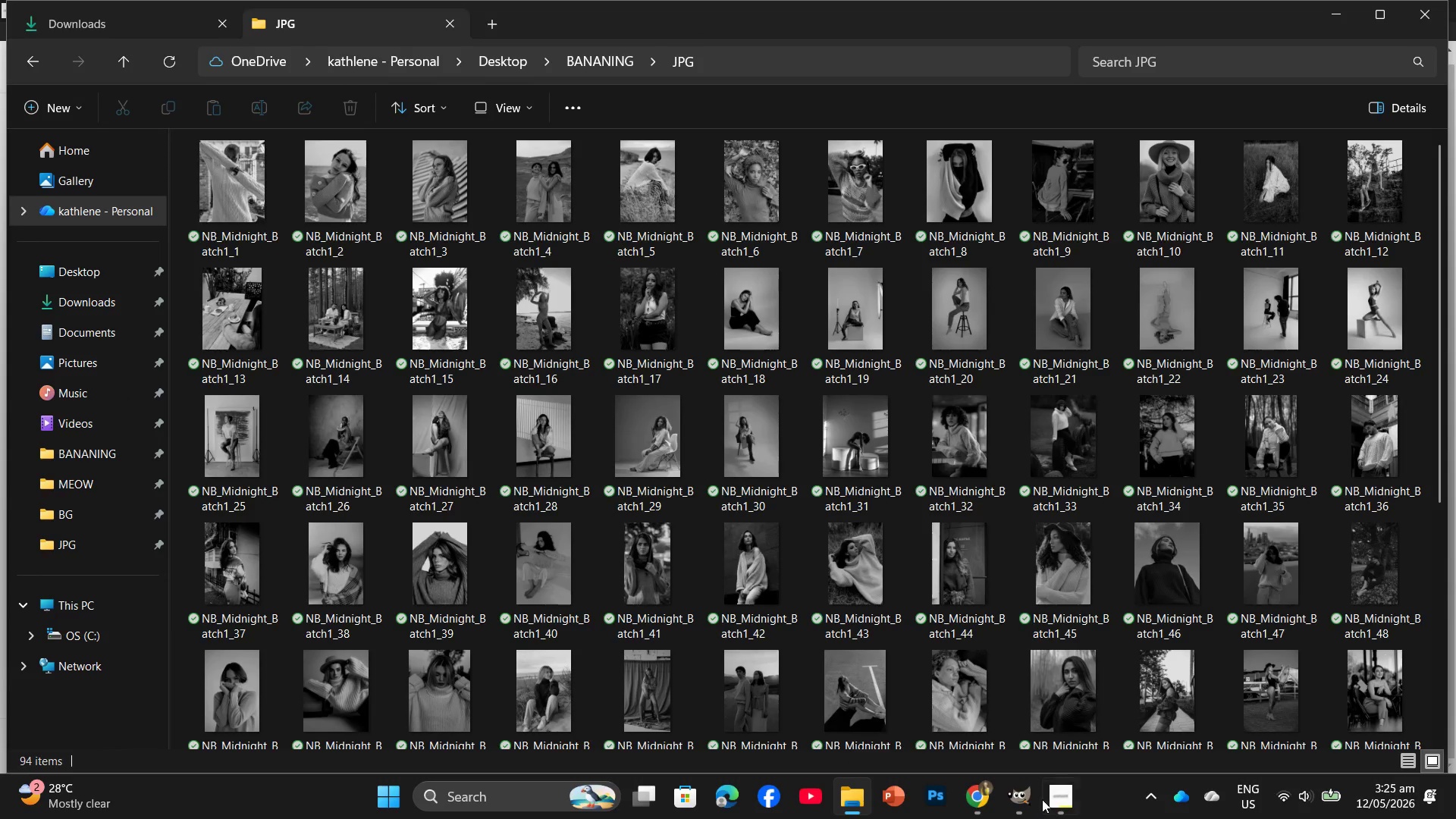 
scroll: coordinate [1055, 504], scroll_direction: down, amount: 8.0
 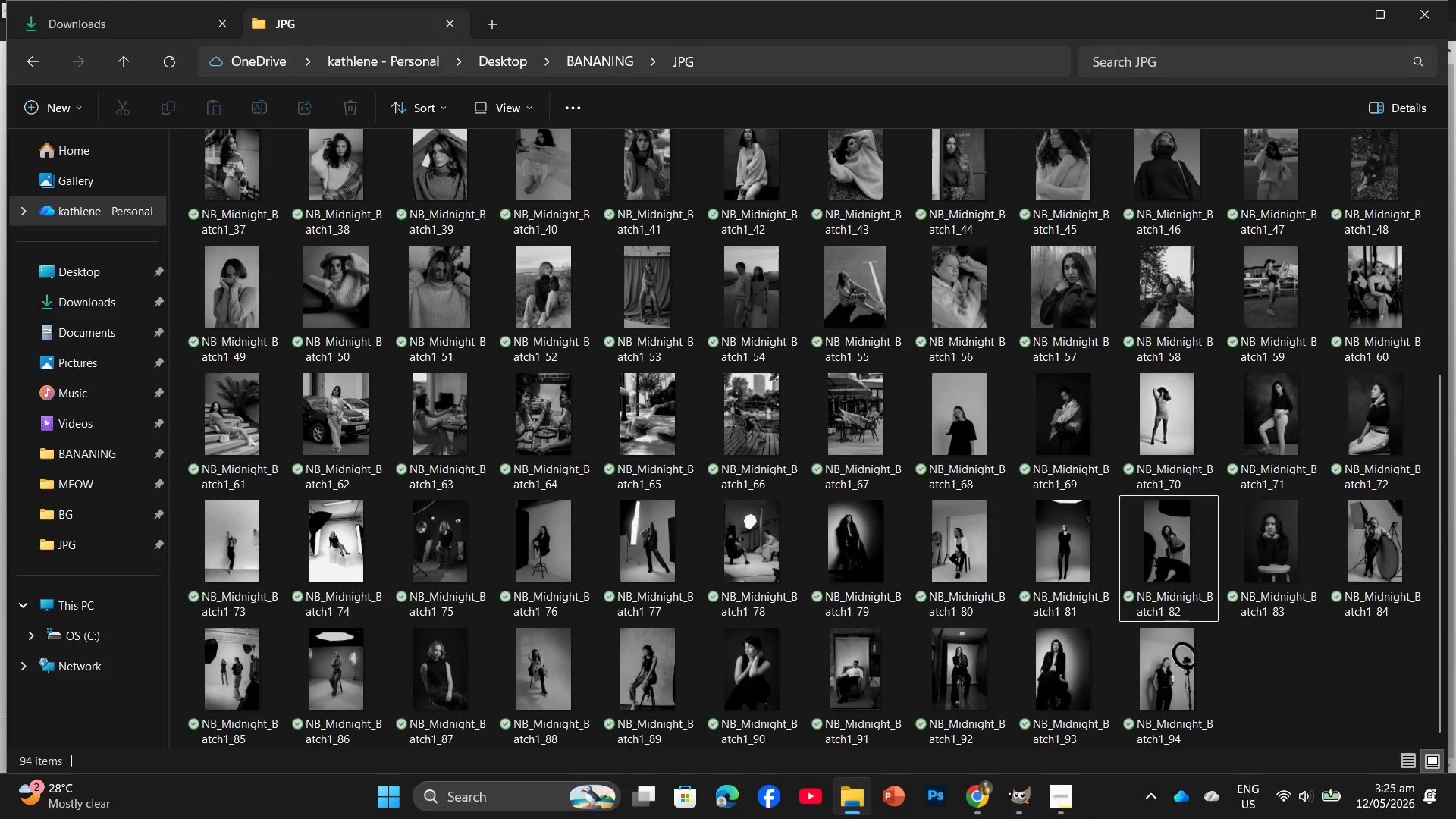 
wait(5.96)
 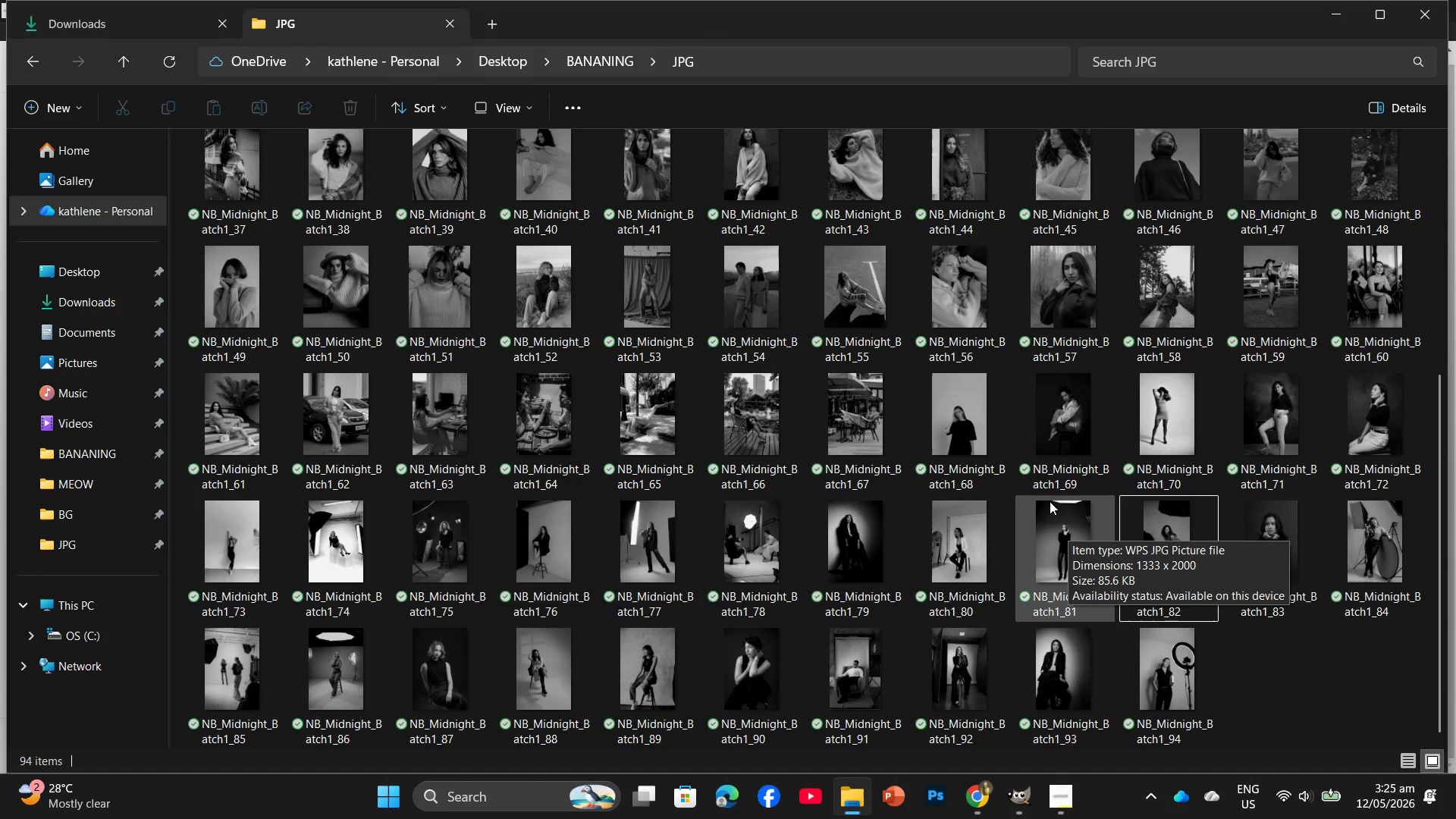 
left_click([1056, 695])
 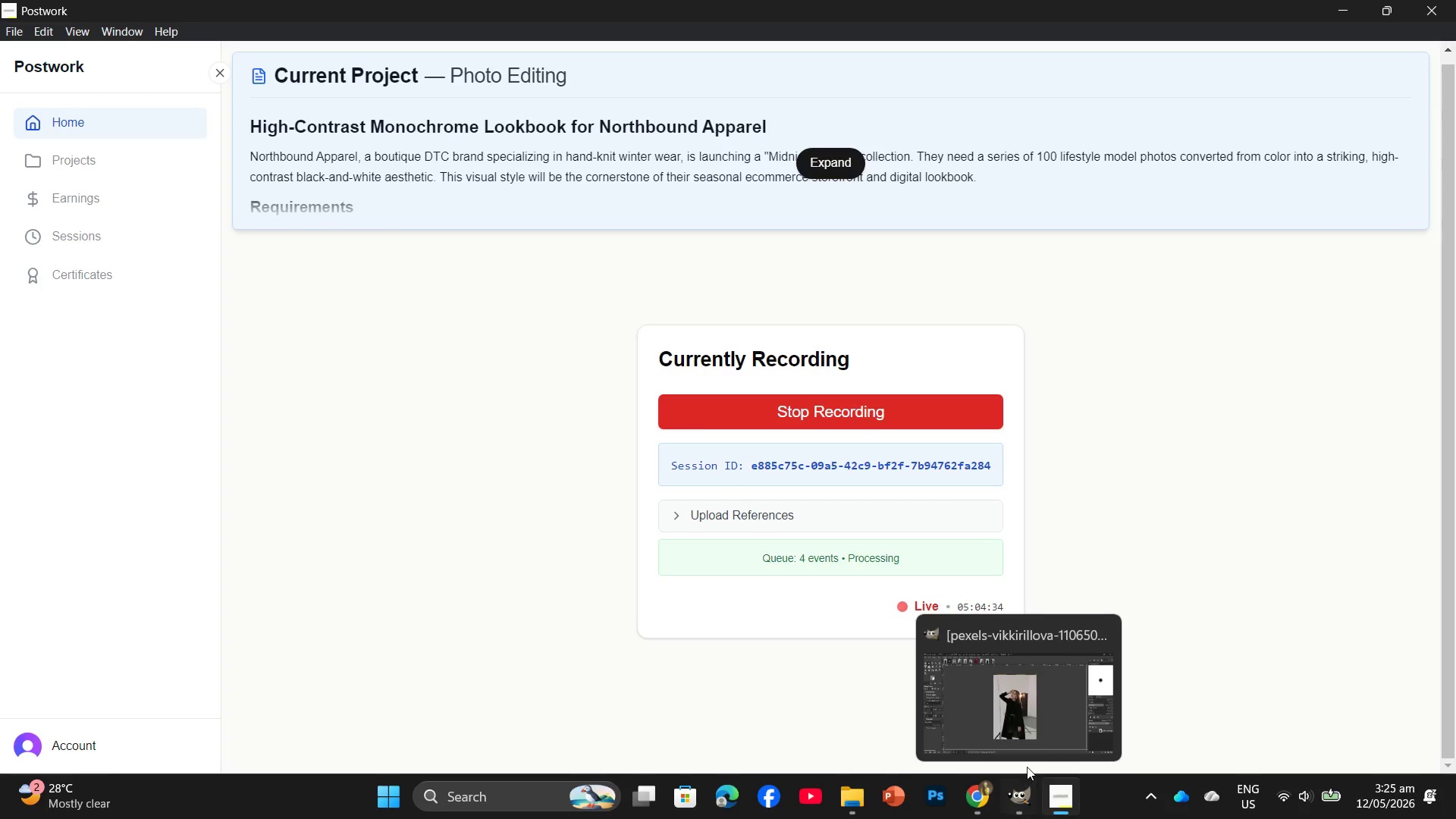 
double_click([1027, 750])
 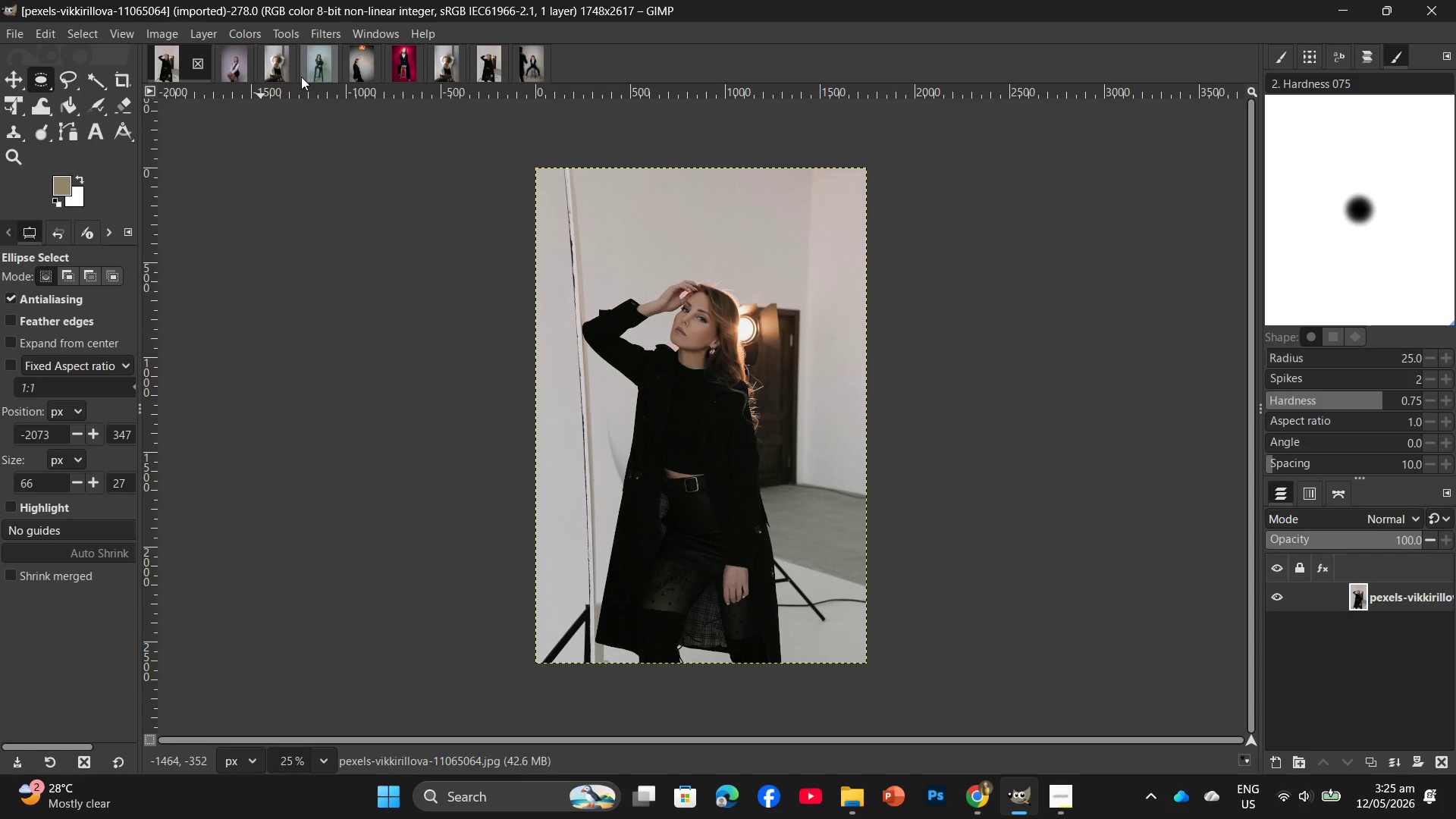 
left_click([327, 36])
 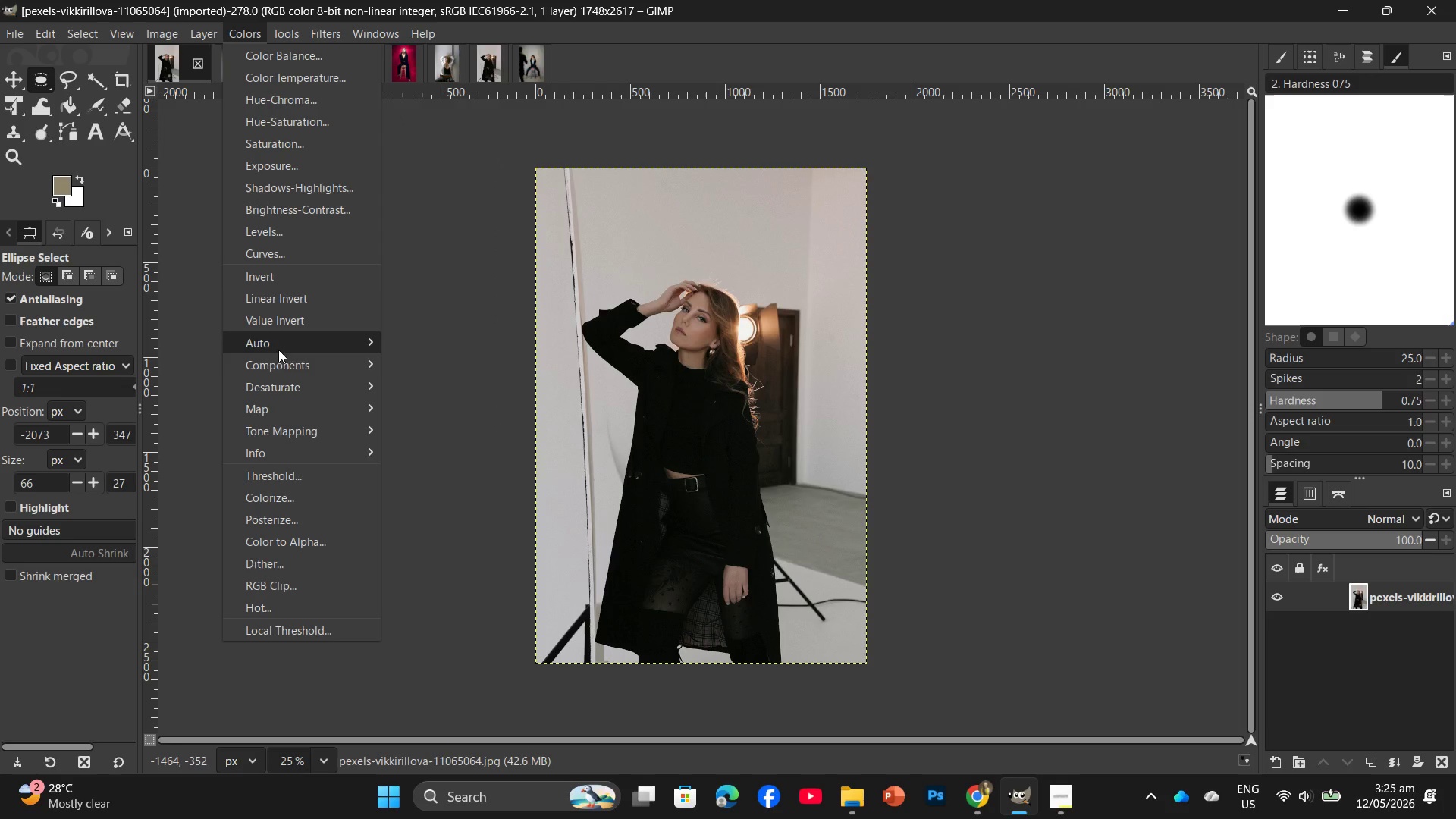 
left_click([454, 413])
 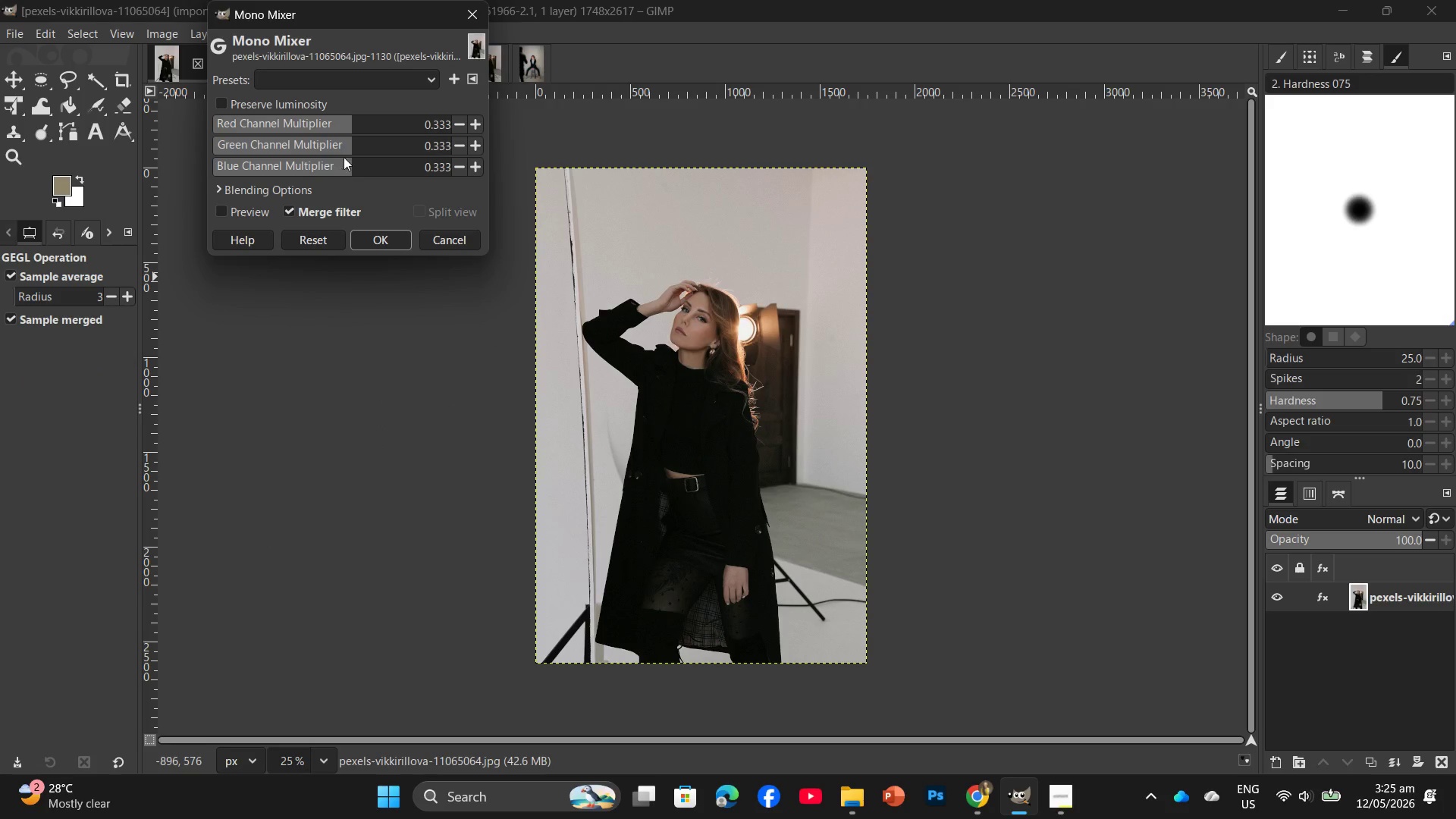 
left_click([350, 147])
 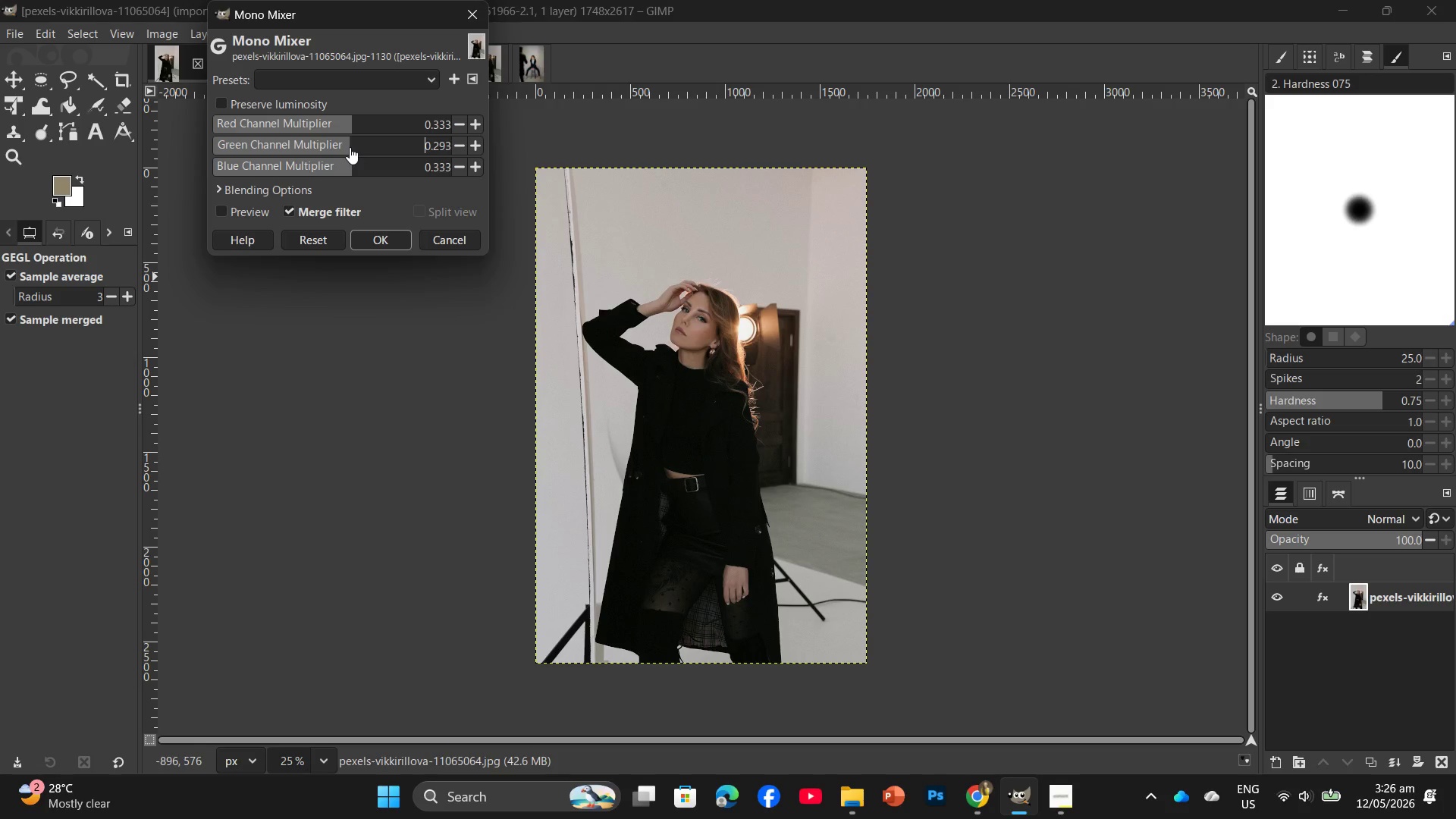 
wait(52.34)
 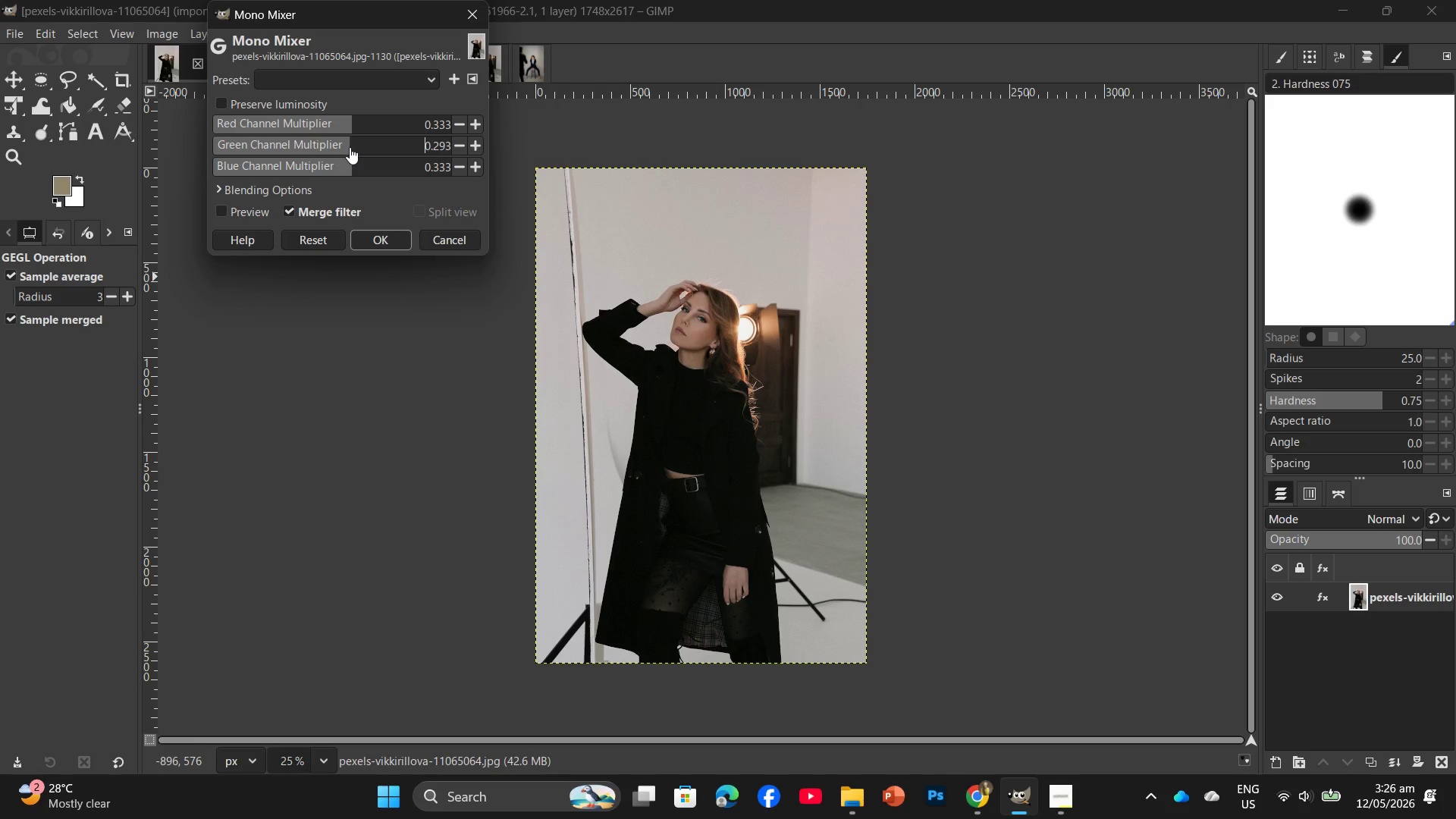 
left_click([350, 147])
 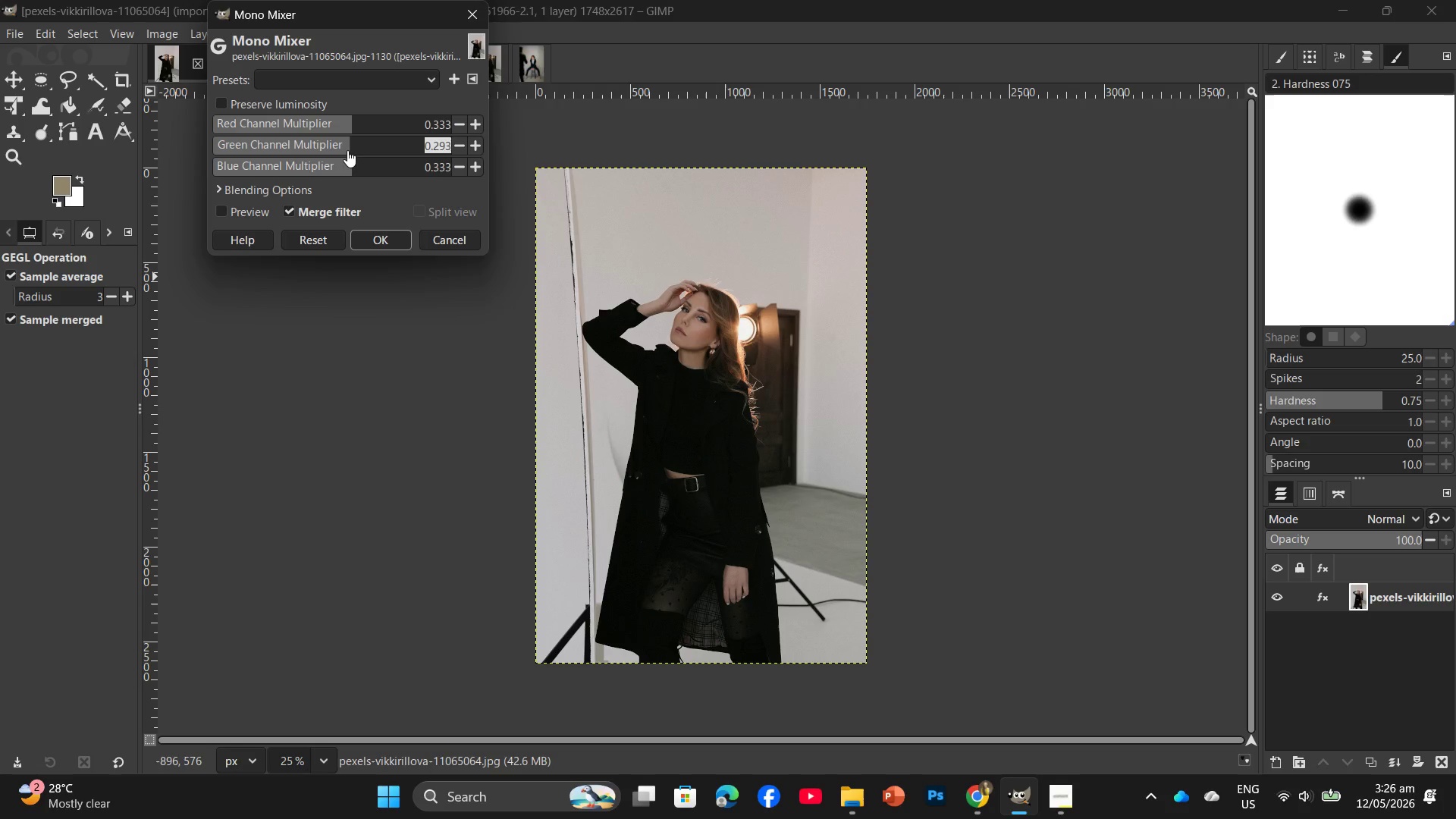 
left_click([347, 151])
 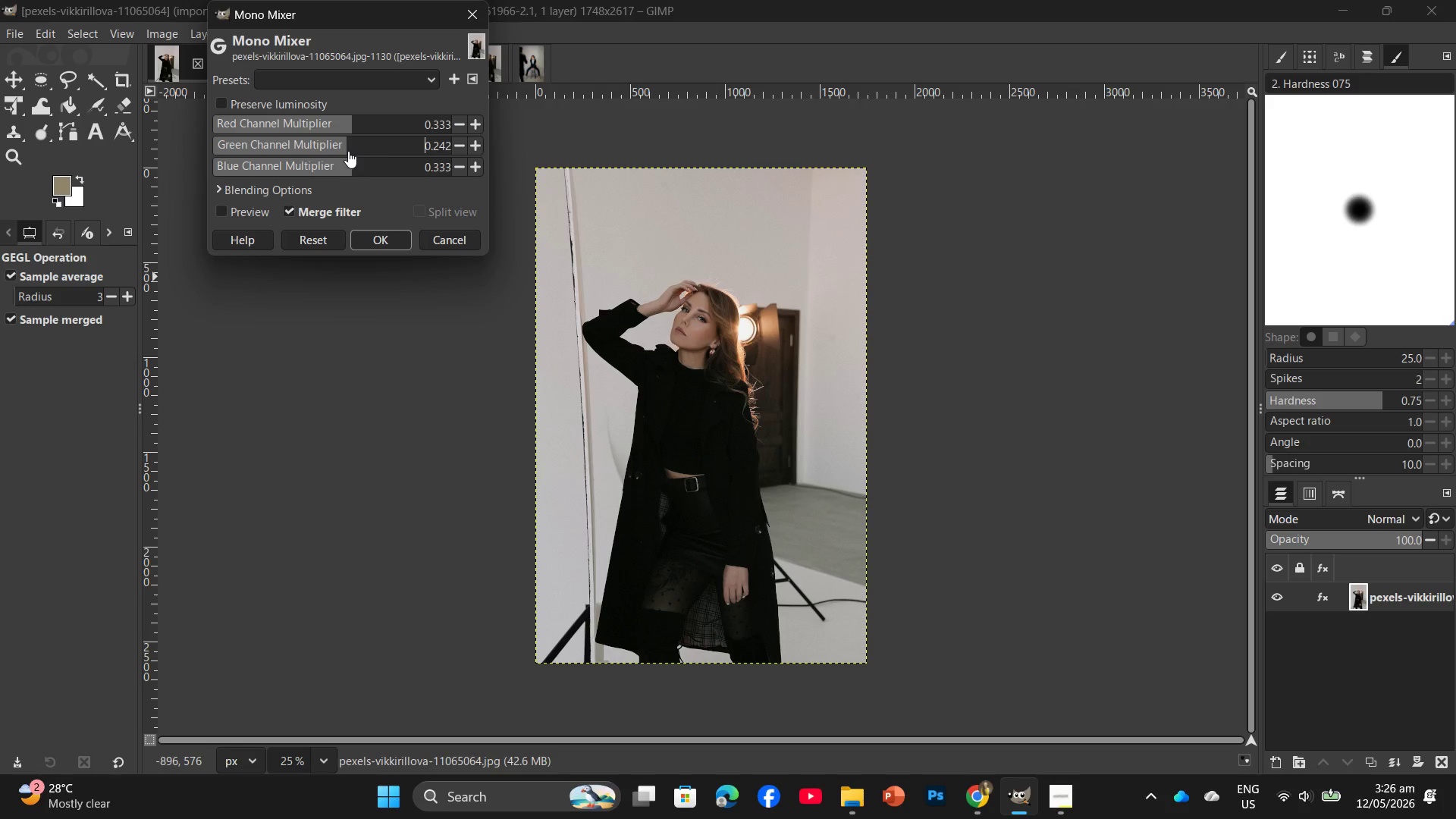 
left_click([348, 151])
 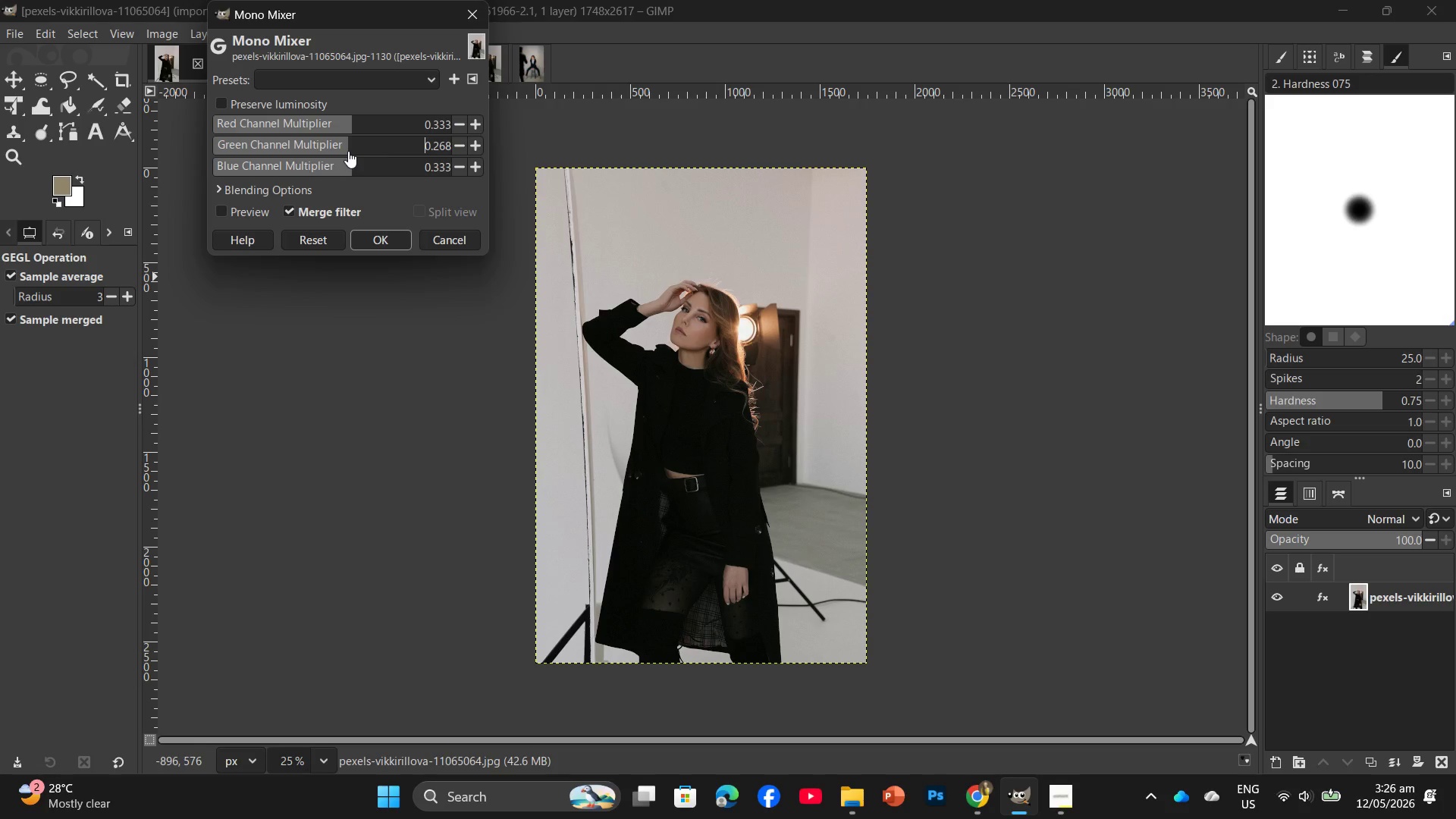 
left_click([350, 149])
 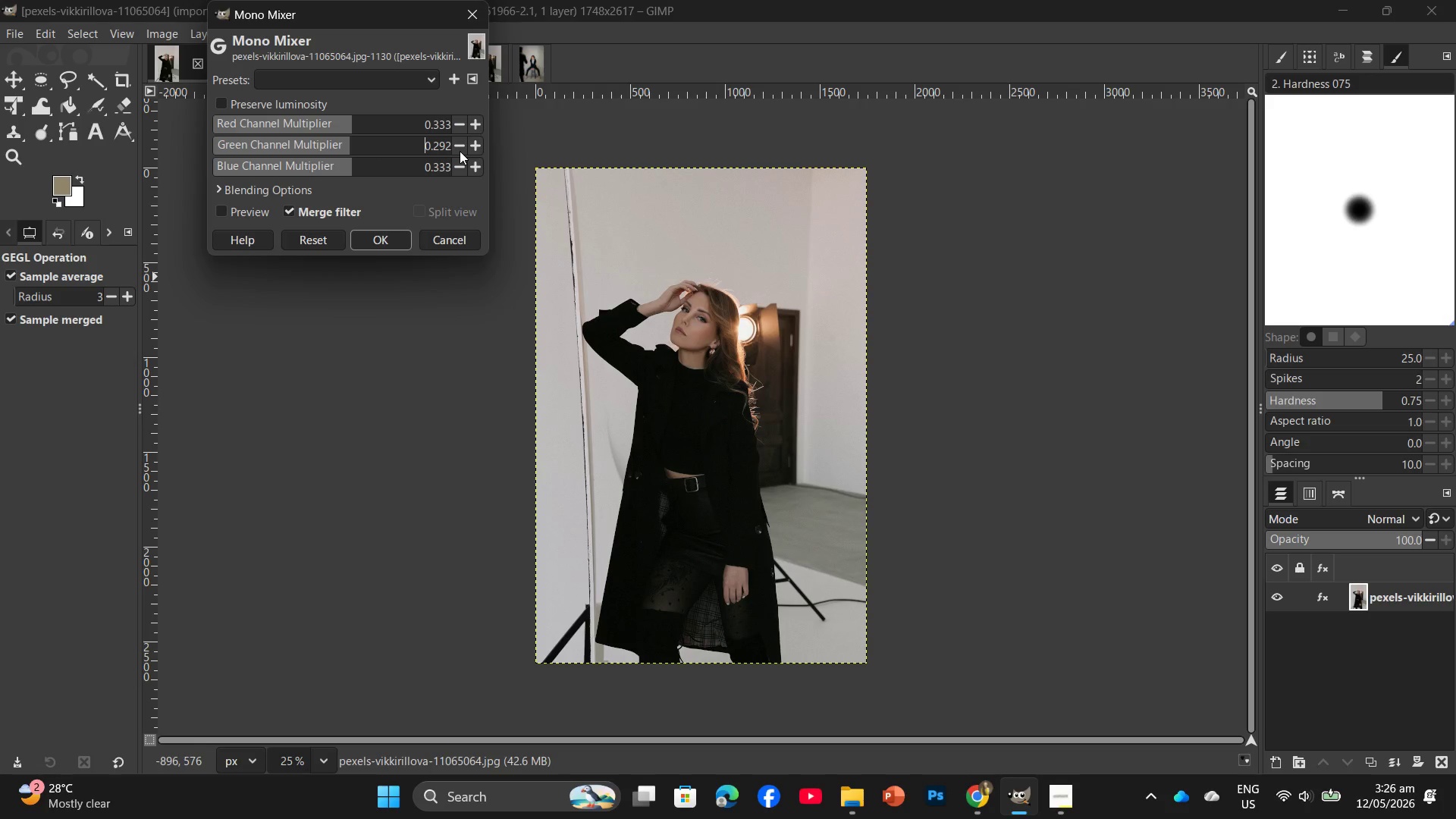 
left_click([460, 151])
 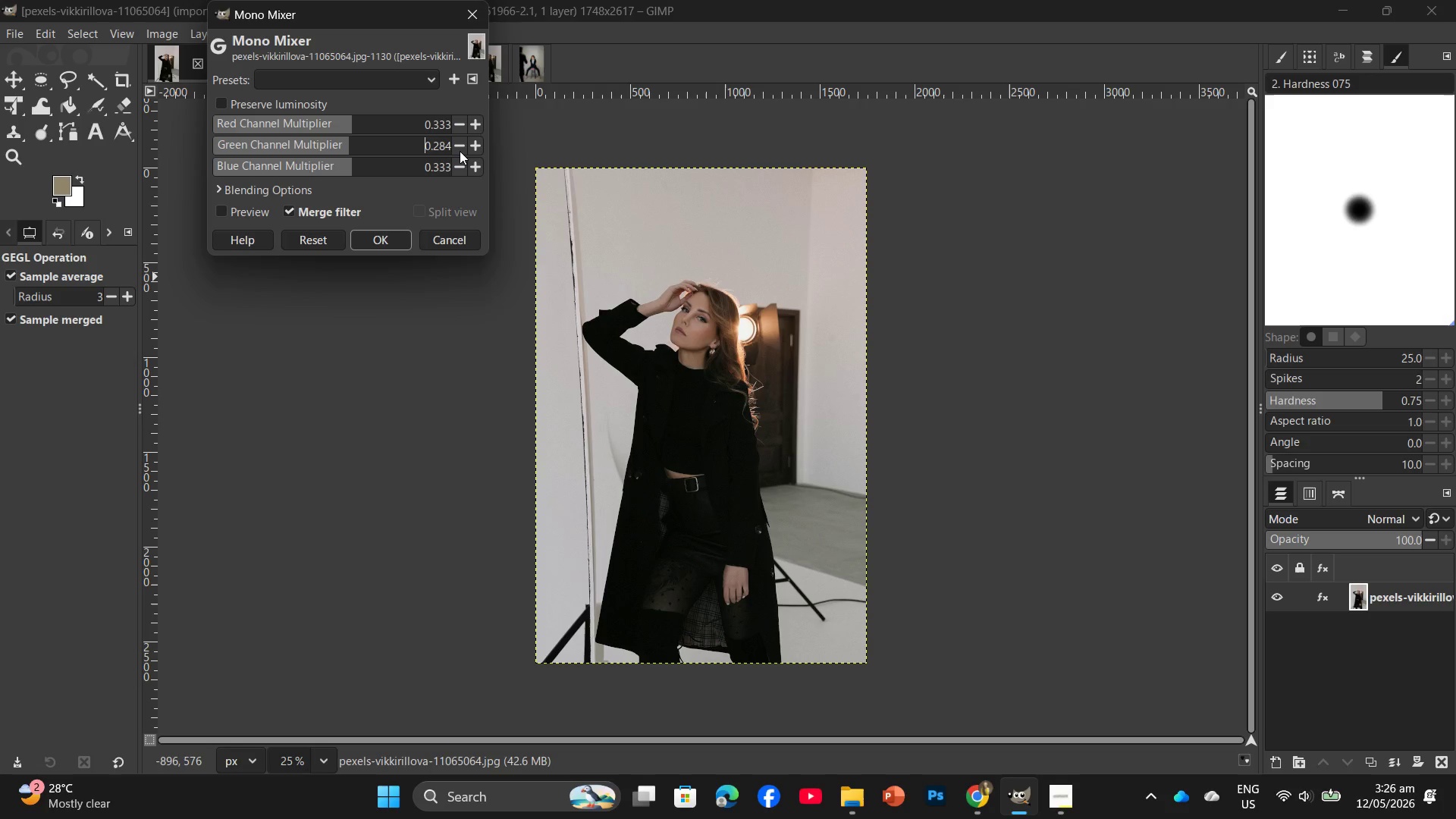 
left_click([460, 151])
 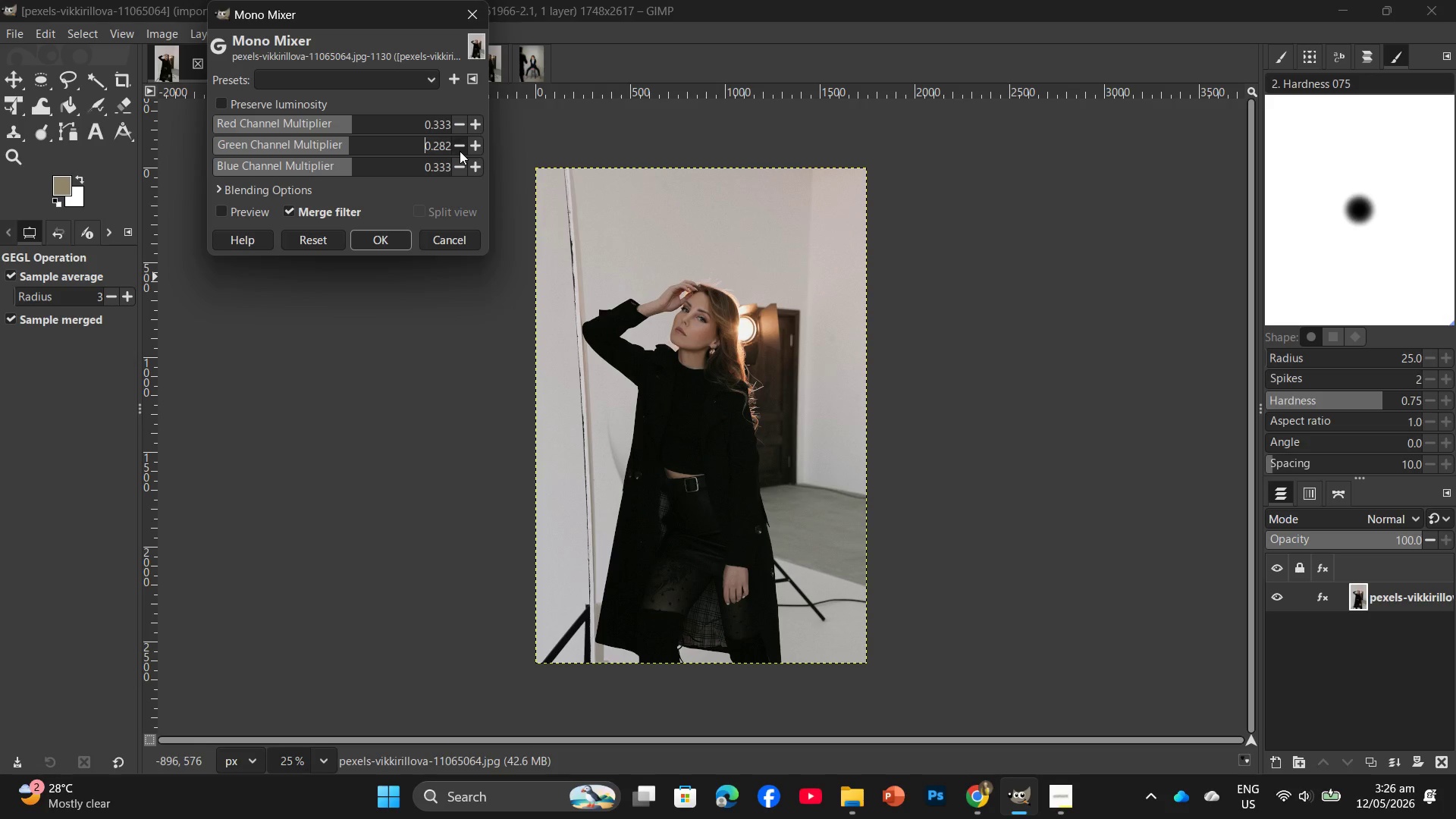 
double_click([460, 151])
 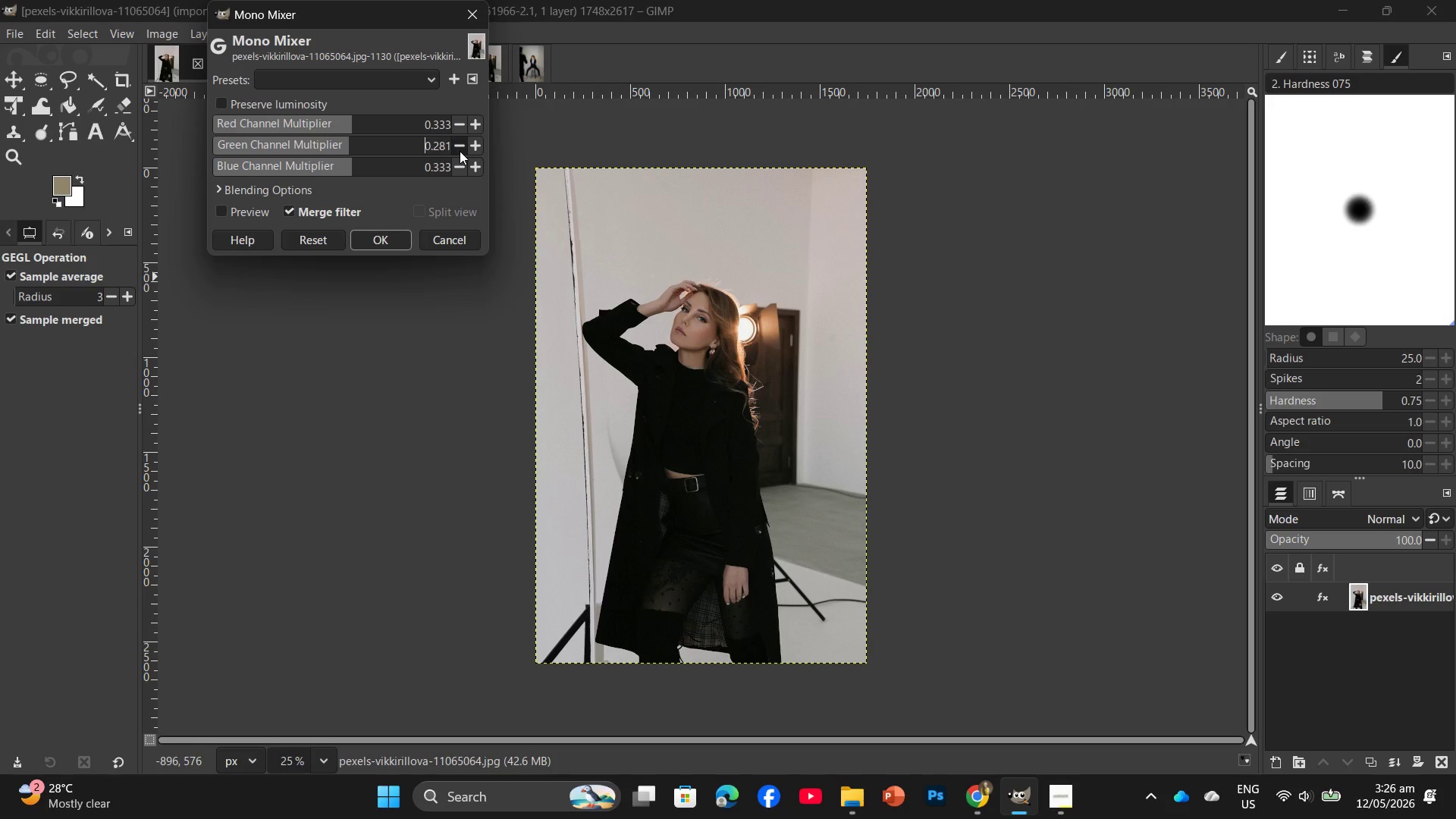 
triple_click([460, 151])
 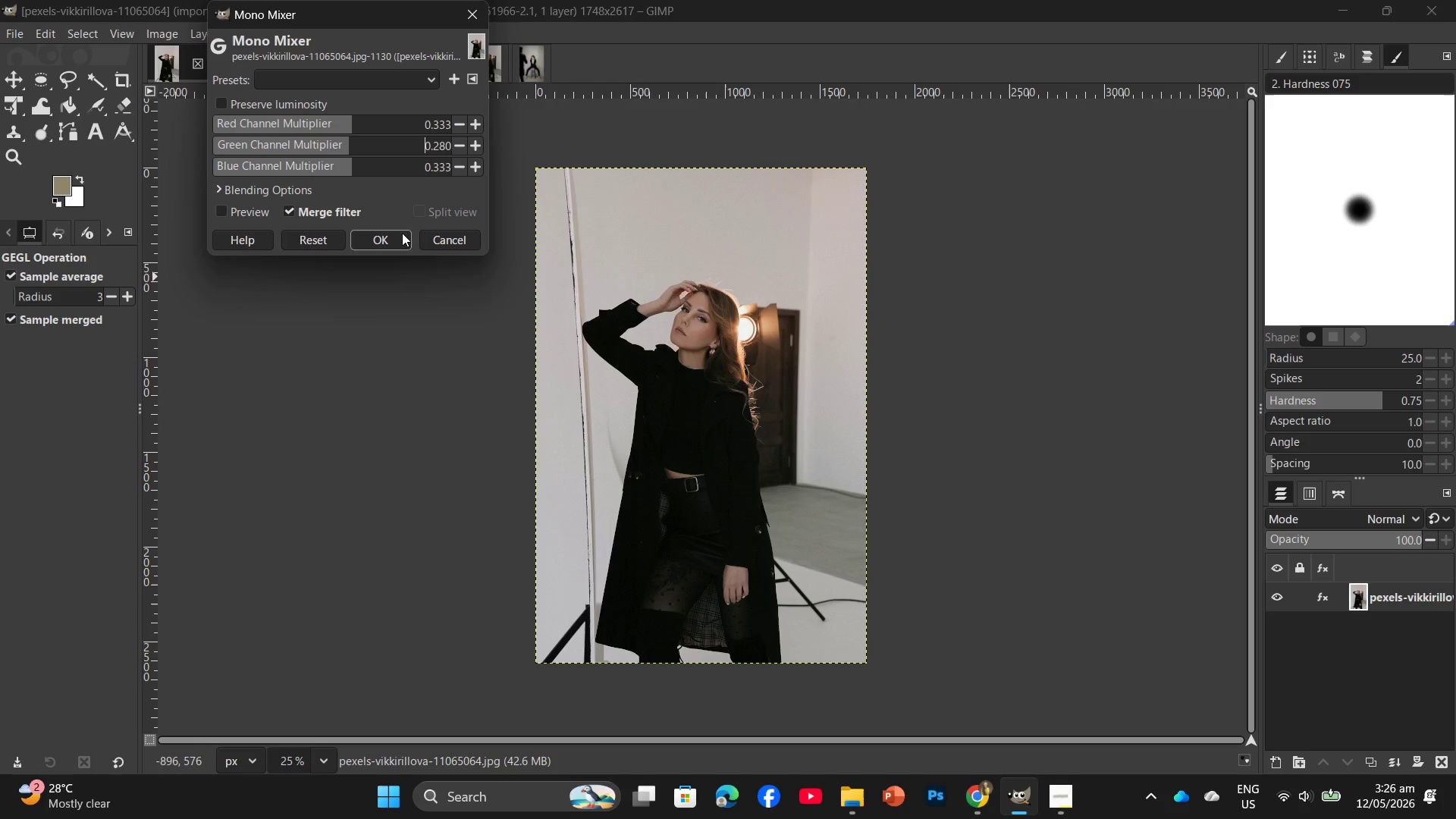 
left_click([395, 240])
 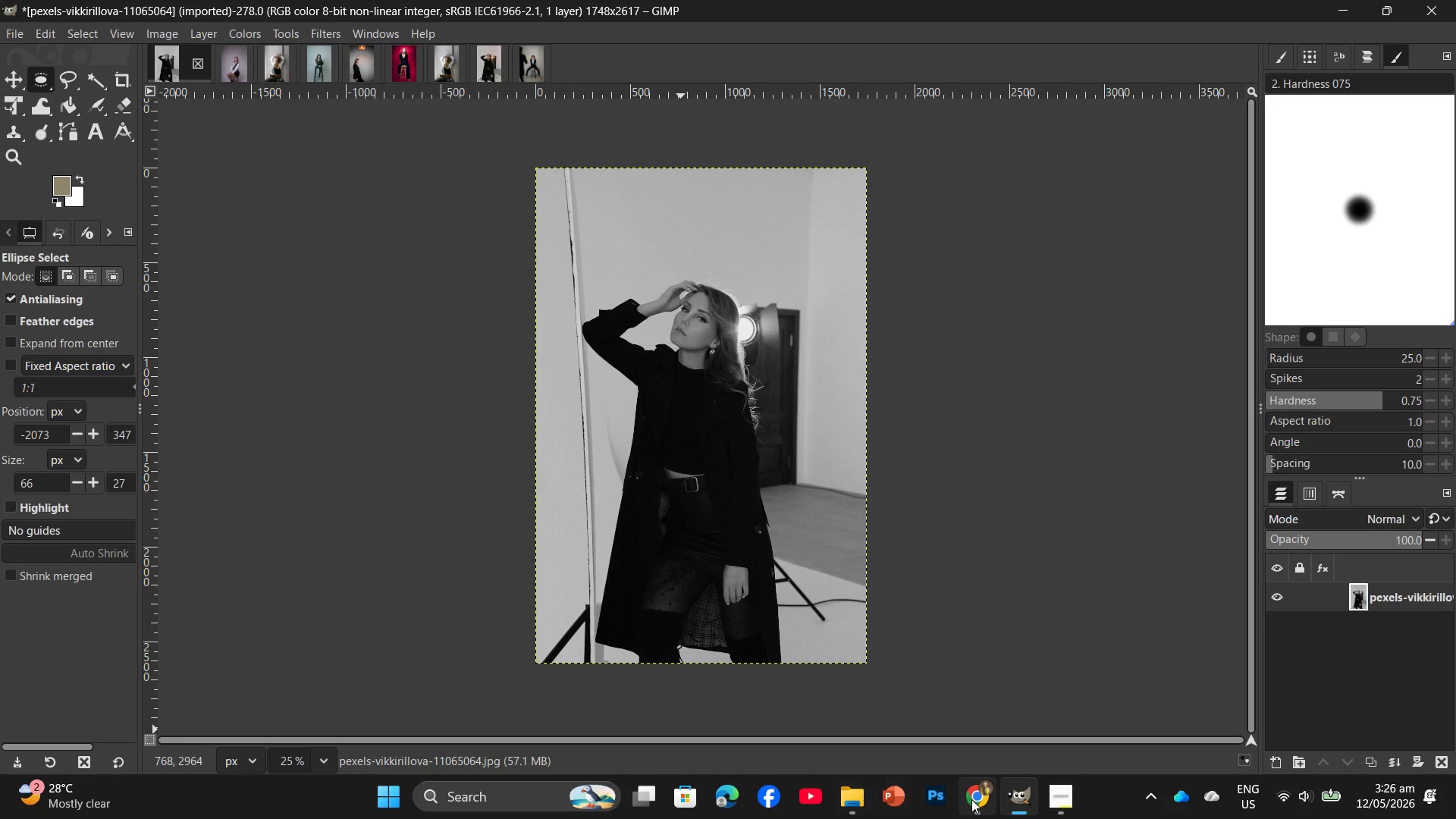 
left_click([980, 799])
 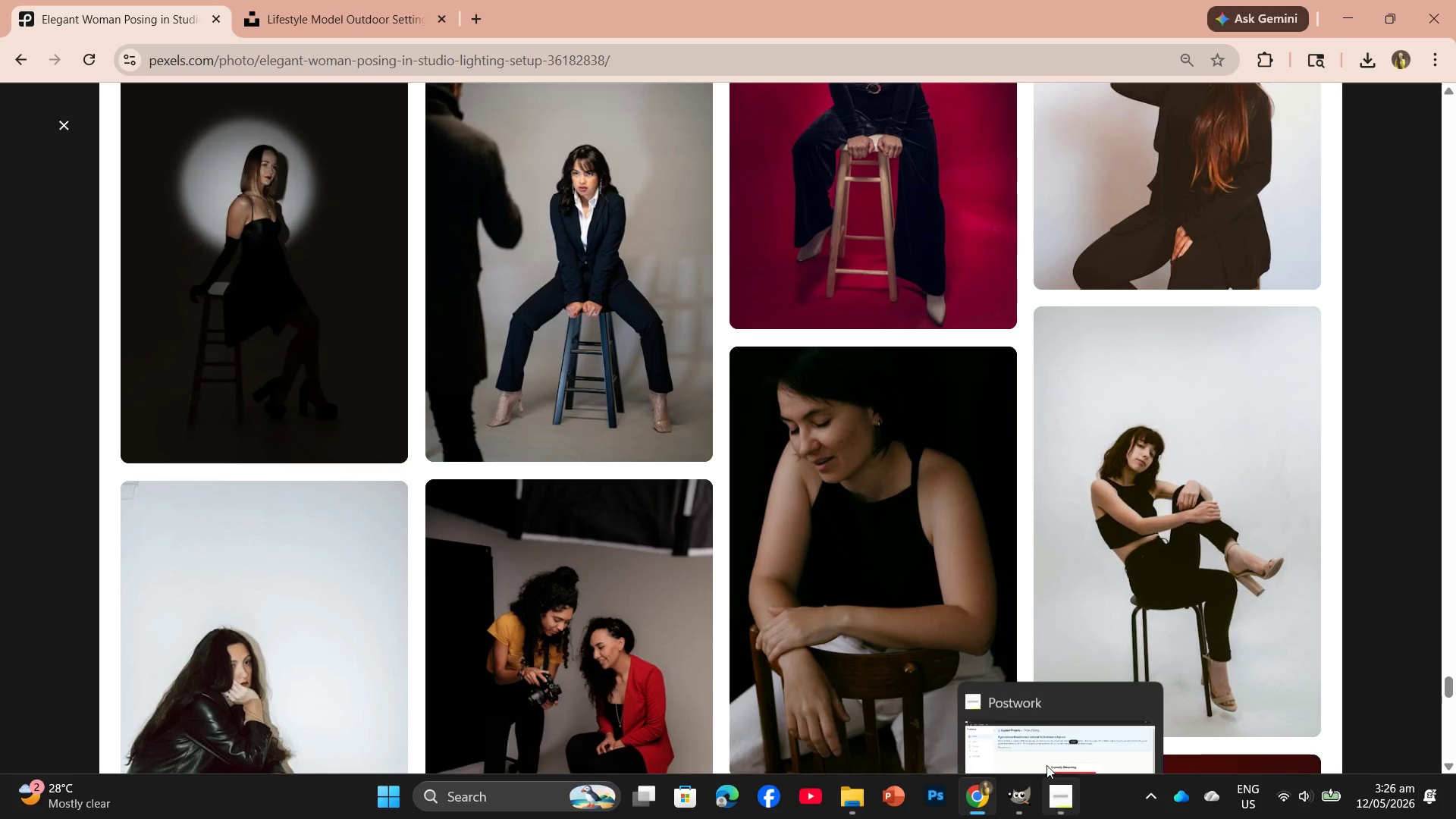 
scroll: coordinate [877, 522], scroll_direction: down, amount: 12.0
 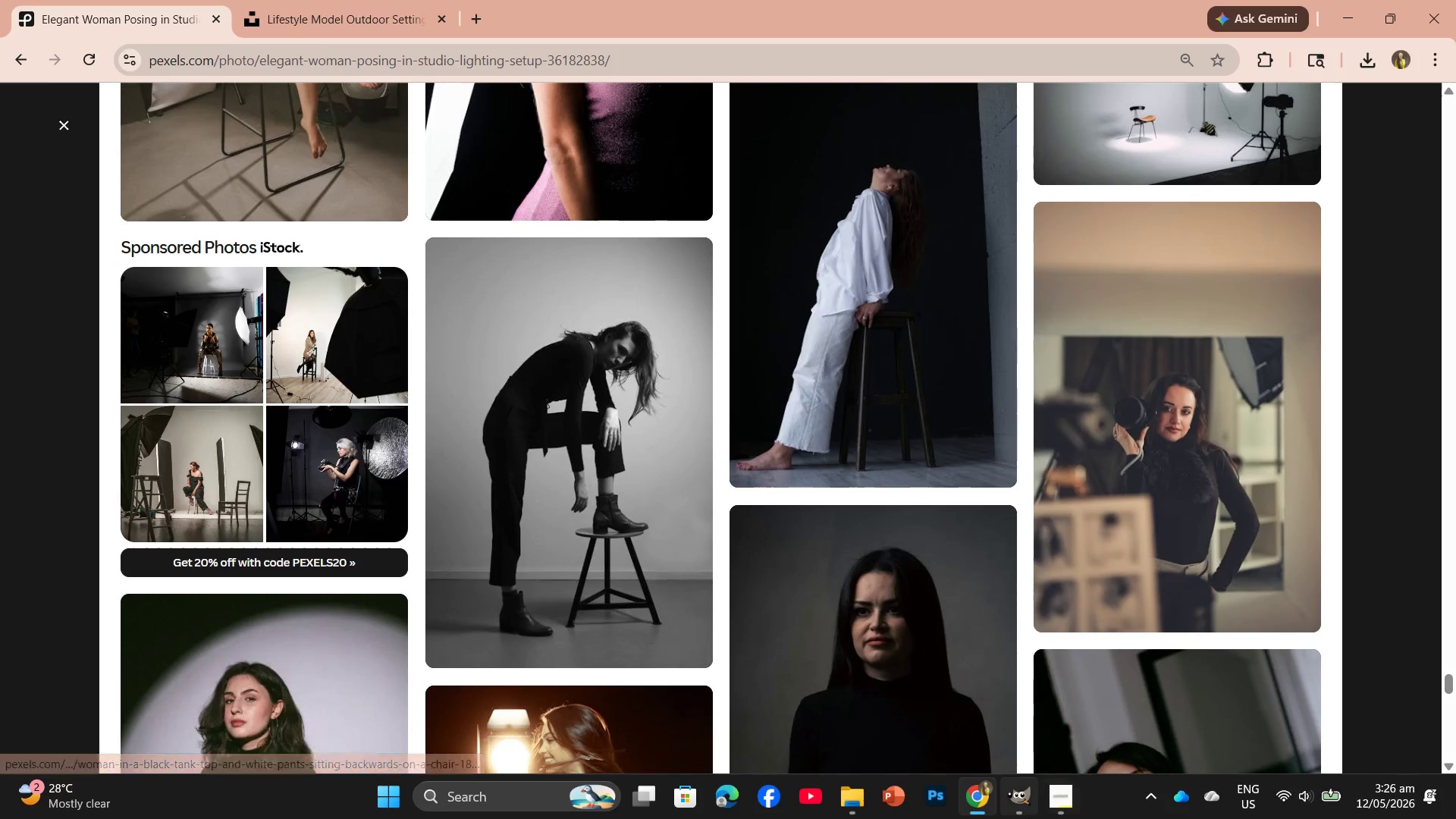 
left_click([1053, 804])